 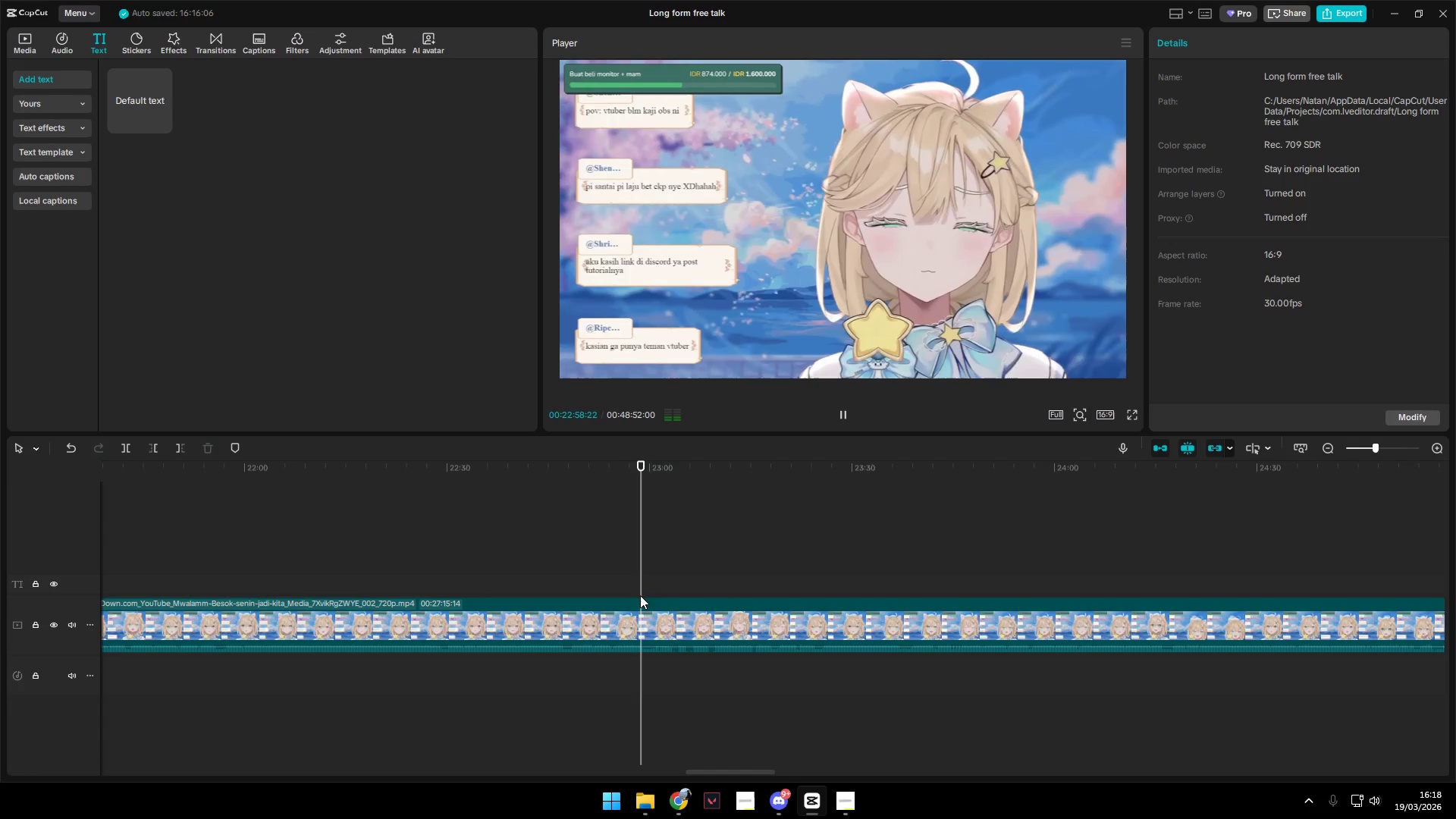 
key(Space)
 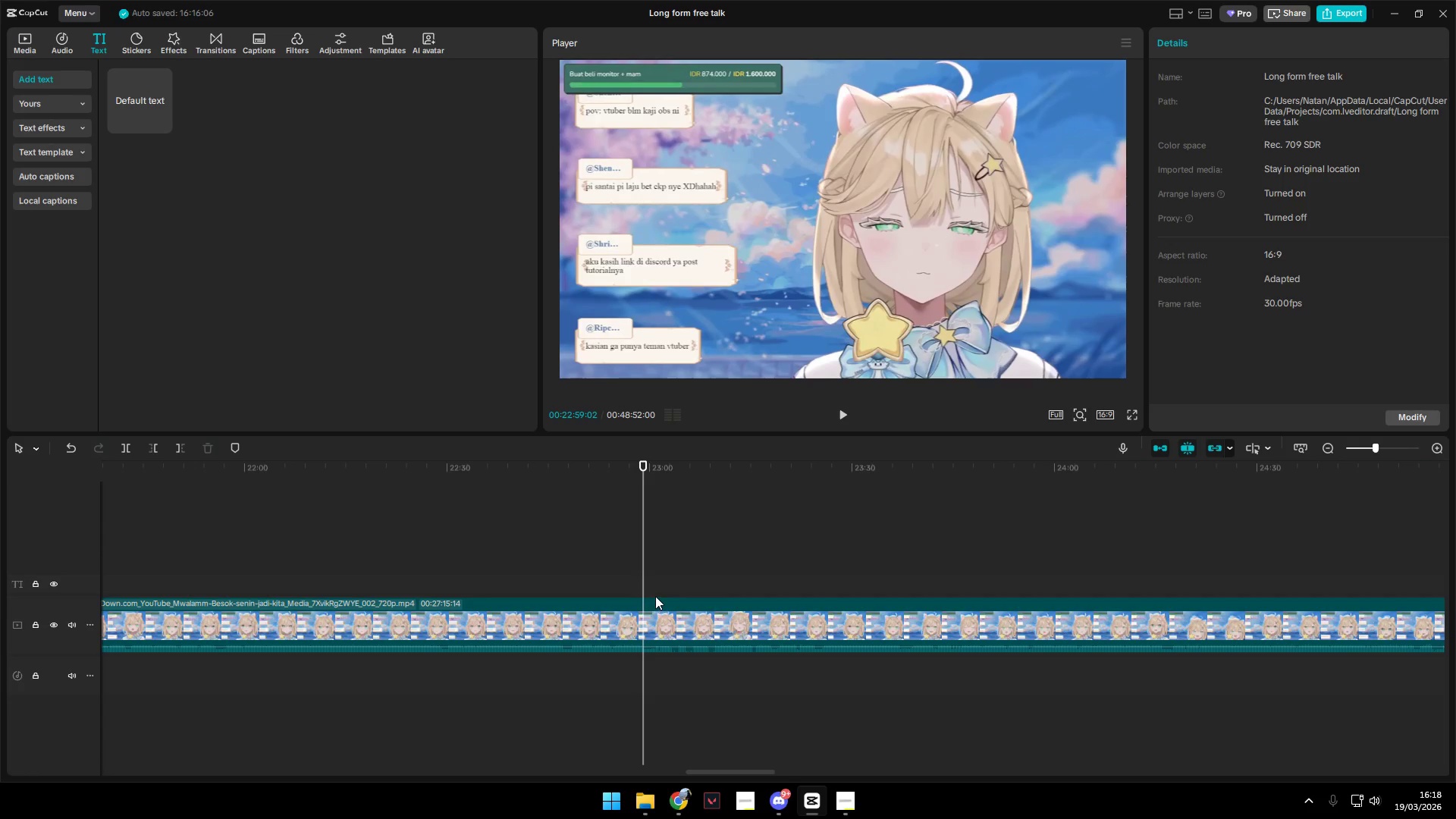 
key(Space)
 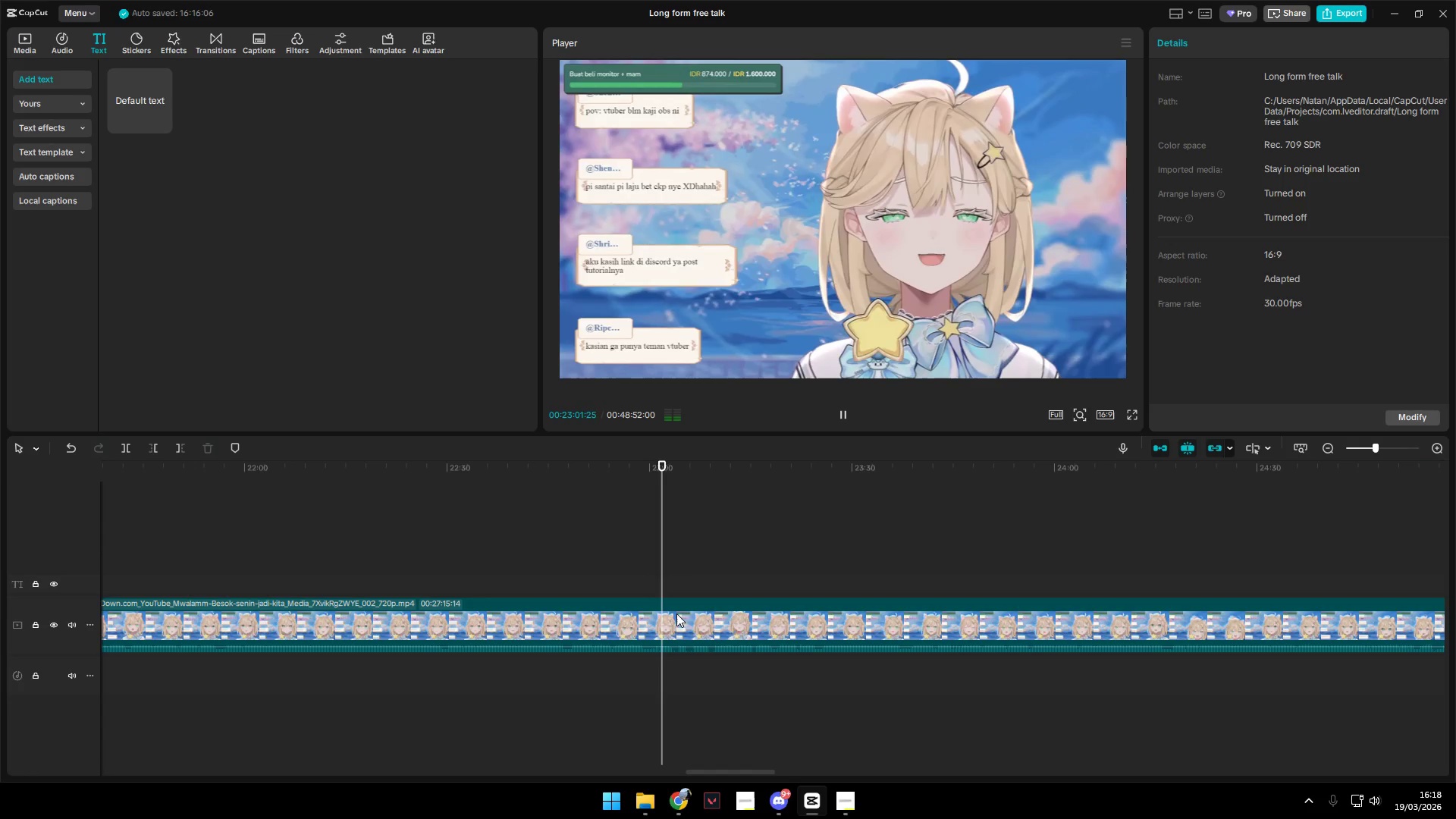 
left_click([636, 595])
 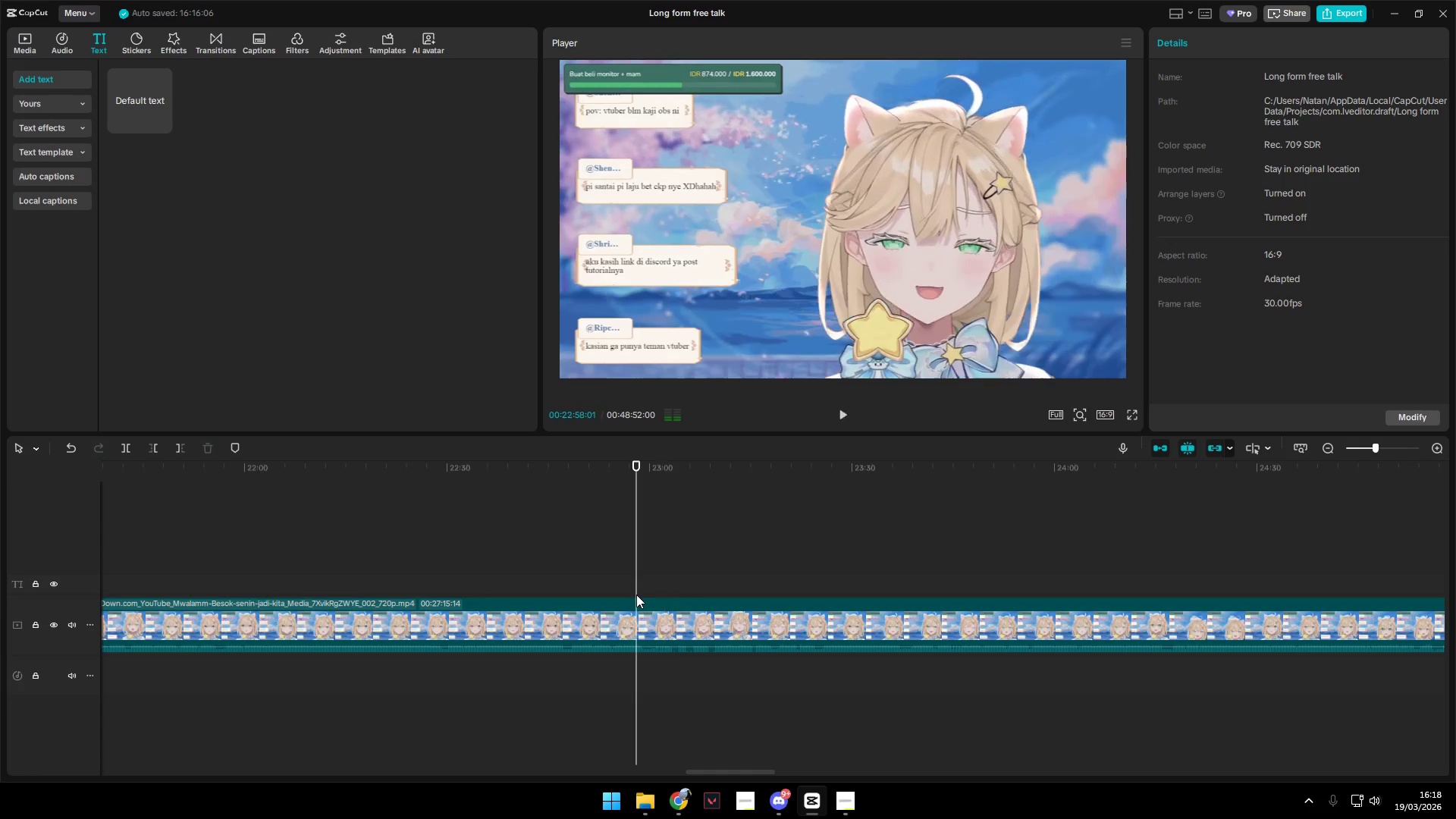 
key(Space)
 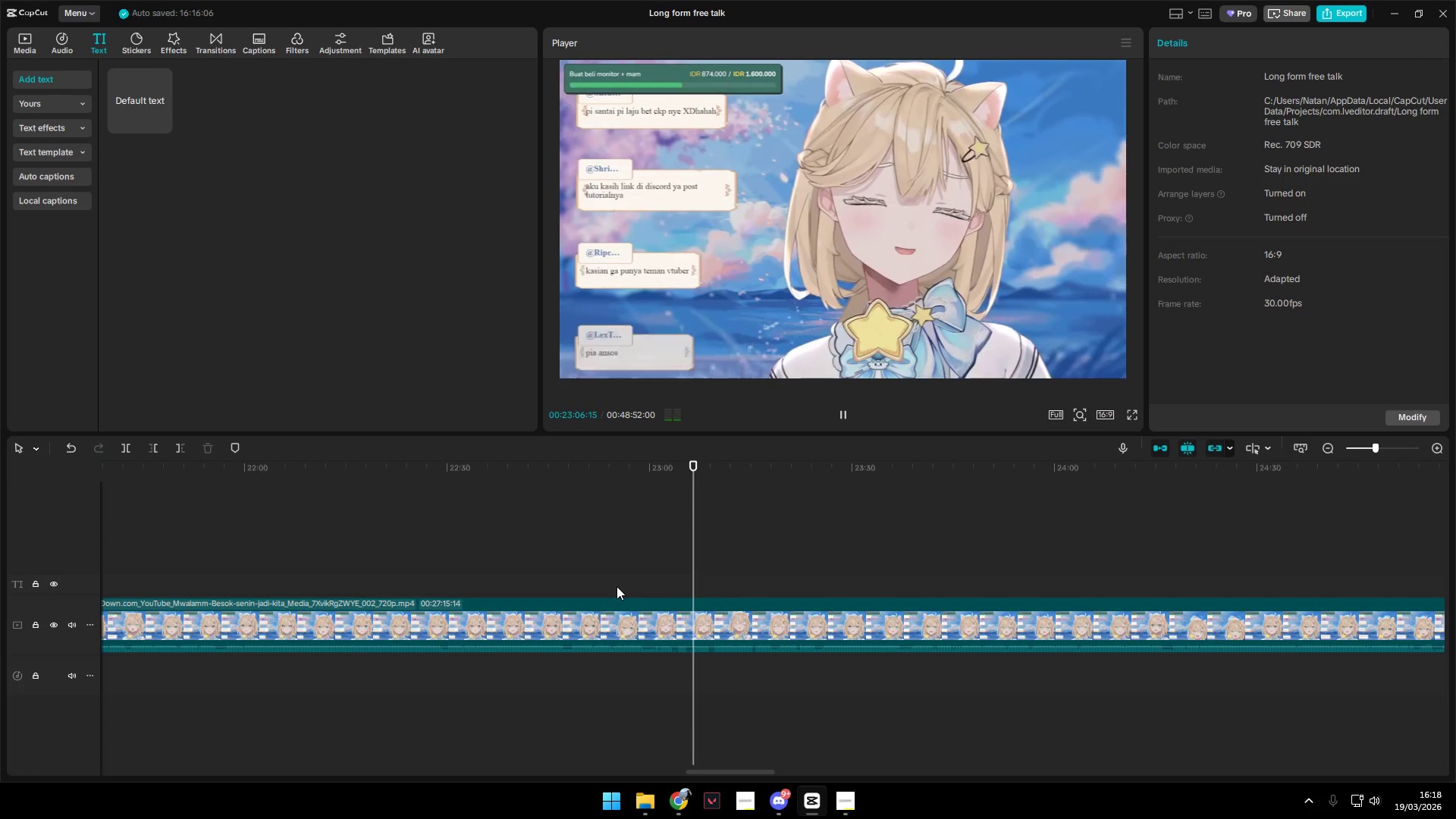 
wait(13.45)
 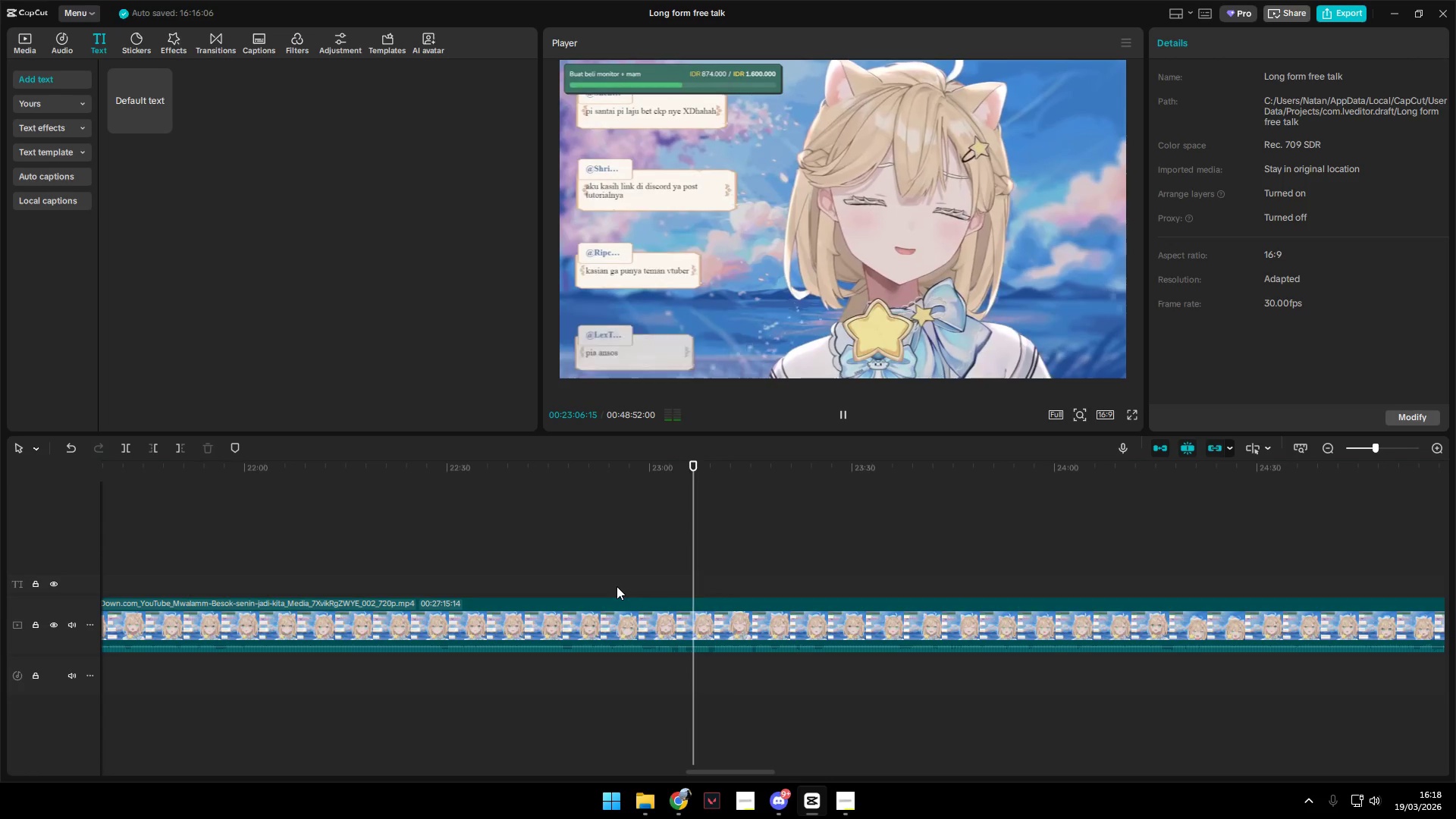 
key(Space)
 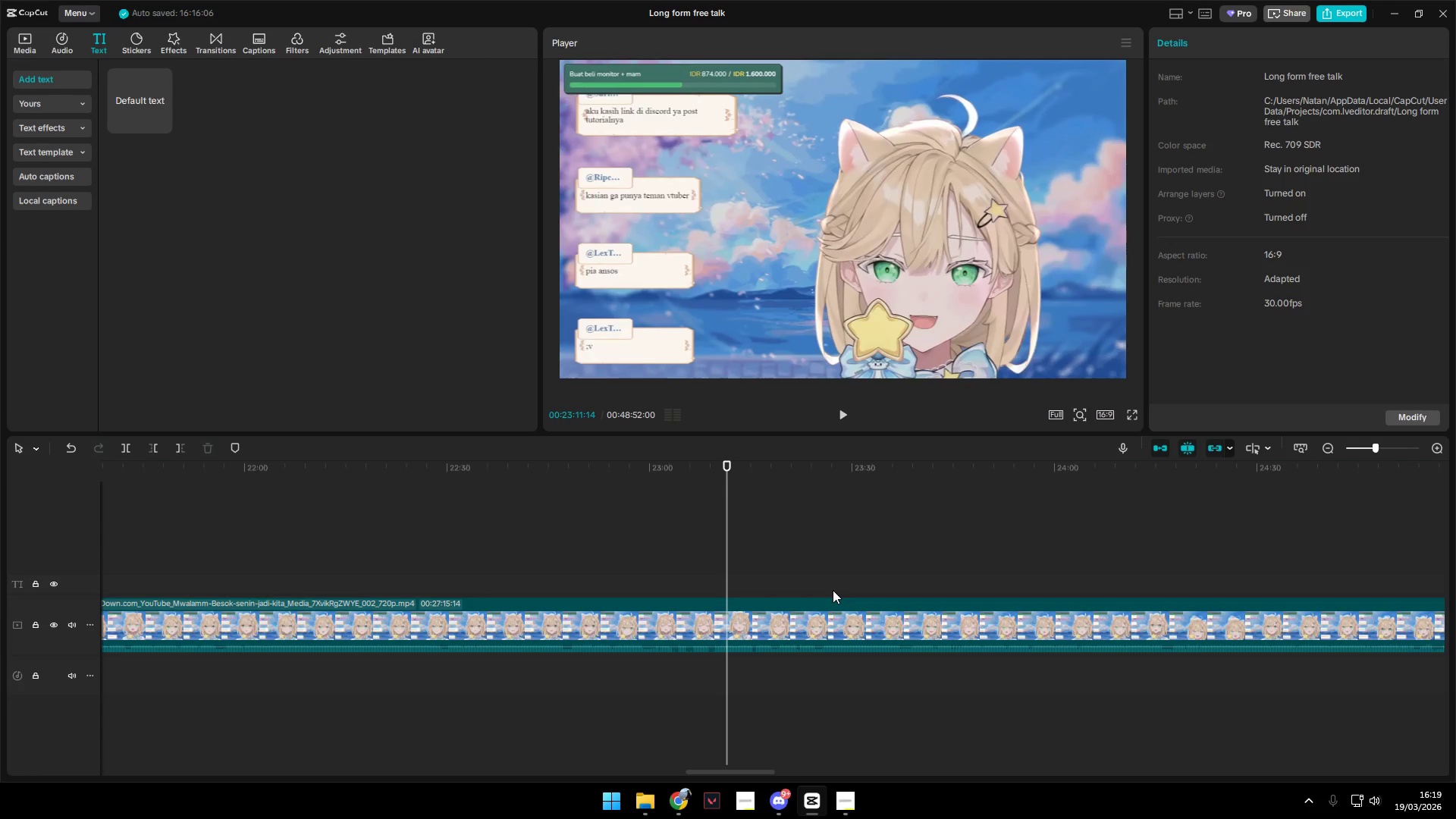 
wait(12.0)
 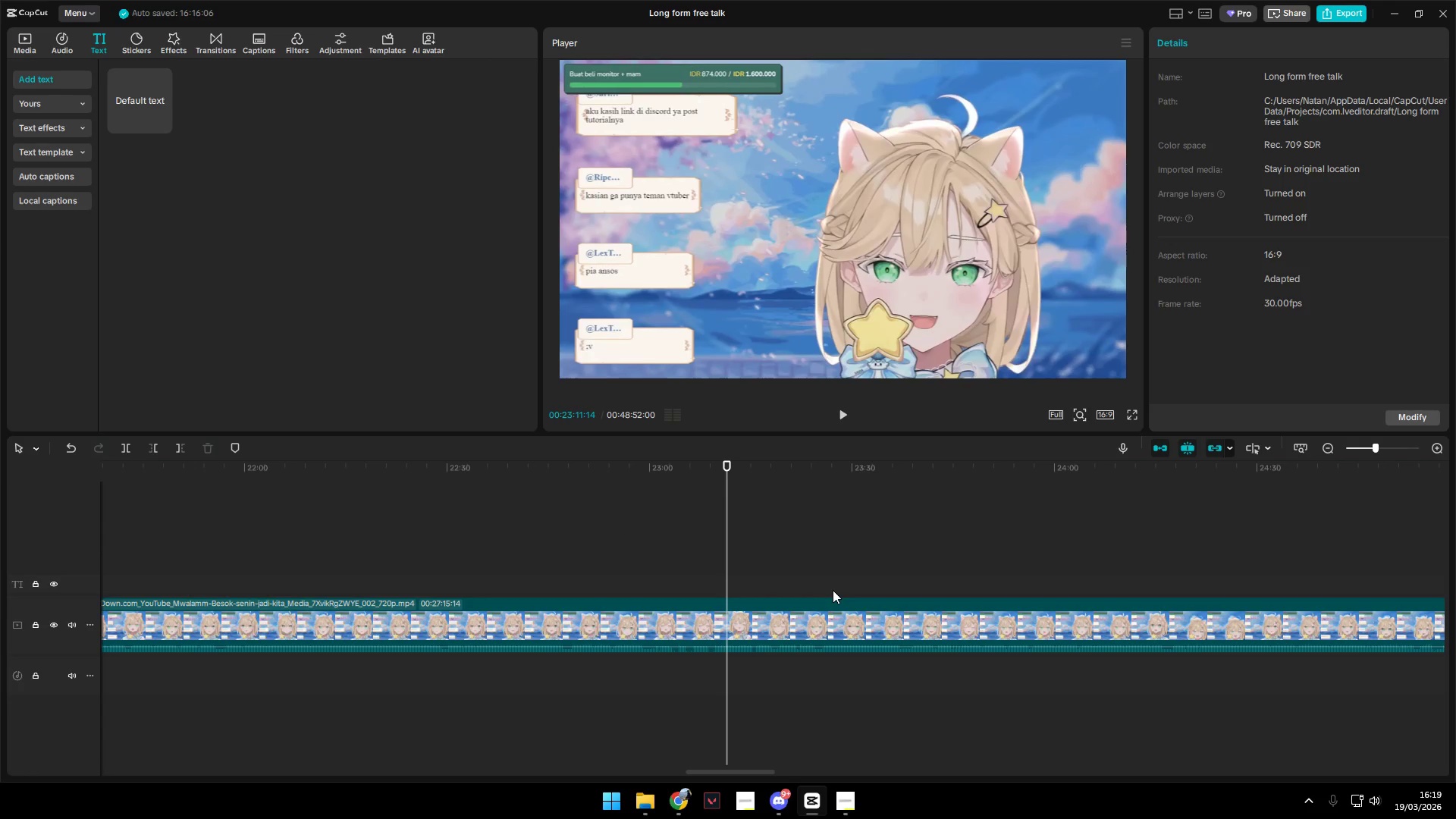 
key(Space)
 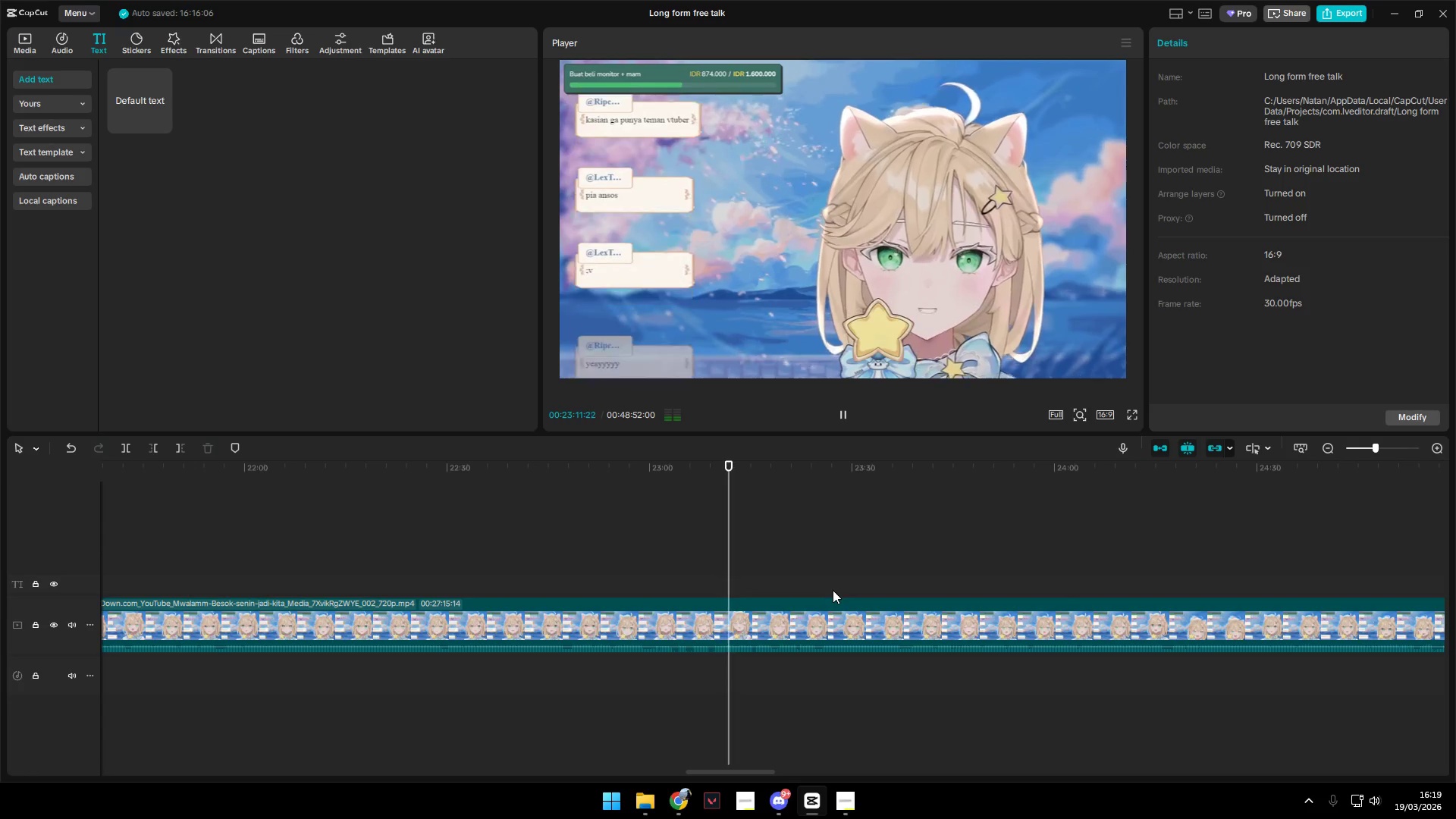 
key(Space)
 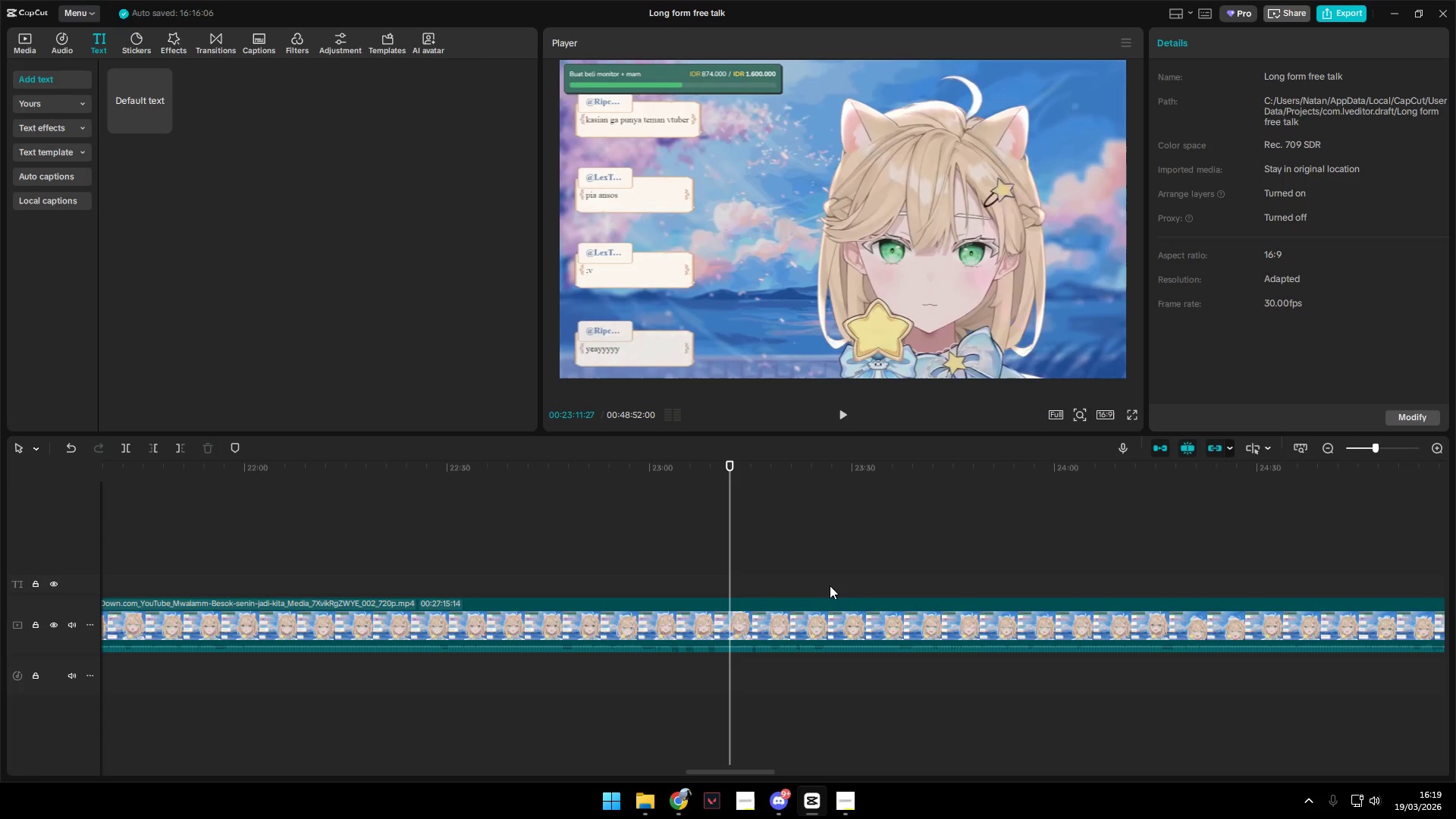 
wait(10.5)
 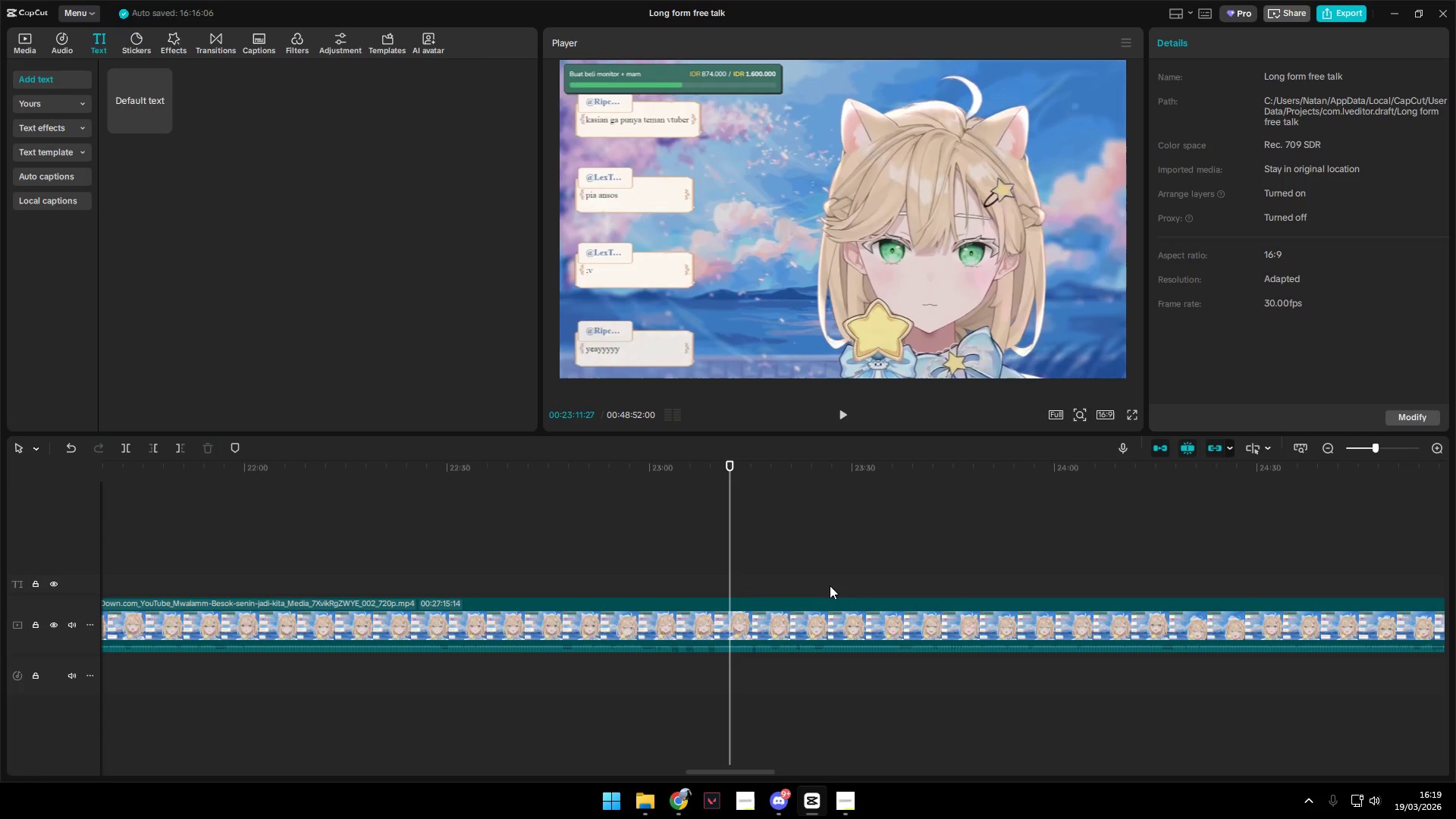 
hold_key(key=ControlLeft, duration=1.5)
 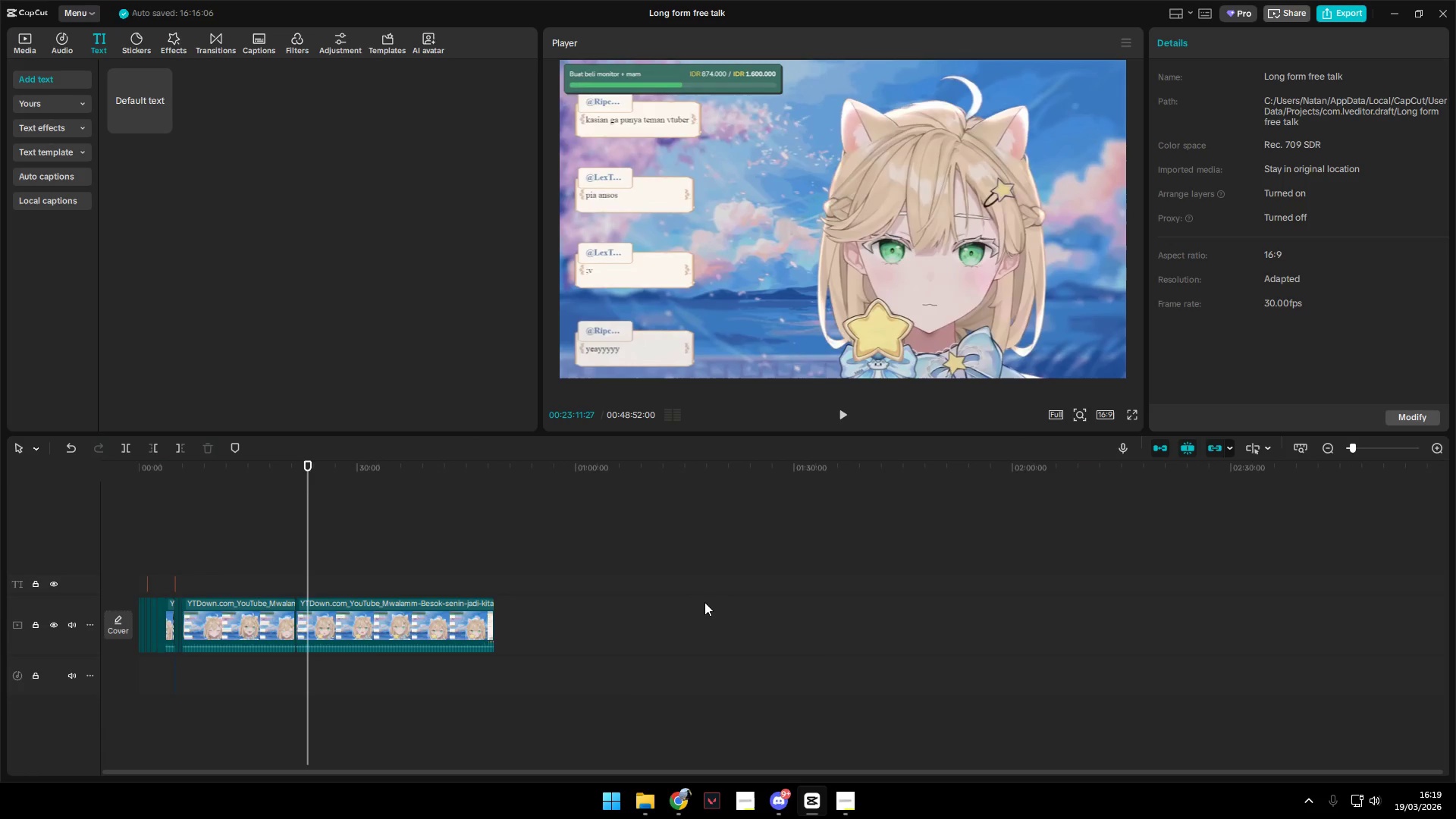 
hold_key(key=ControlLeft, duration=1.51)
 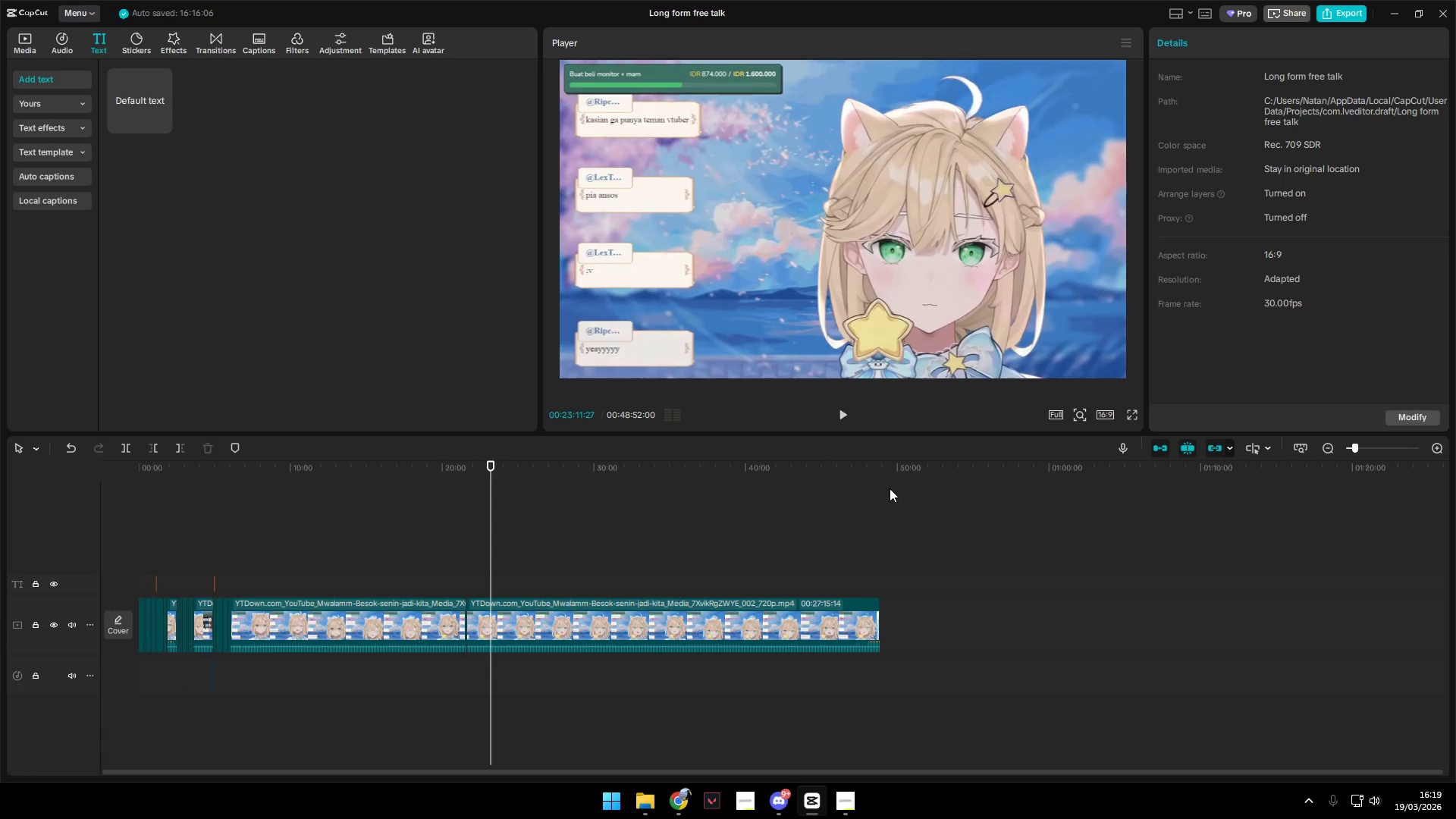 
scroll: coordinate [701, 604], scroll_direction: down, amount: 35.0
 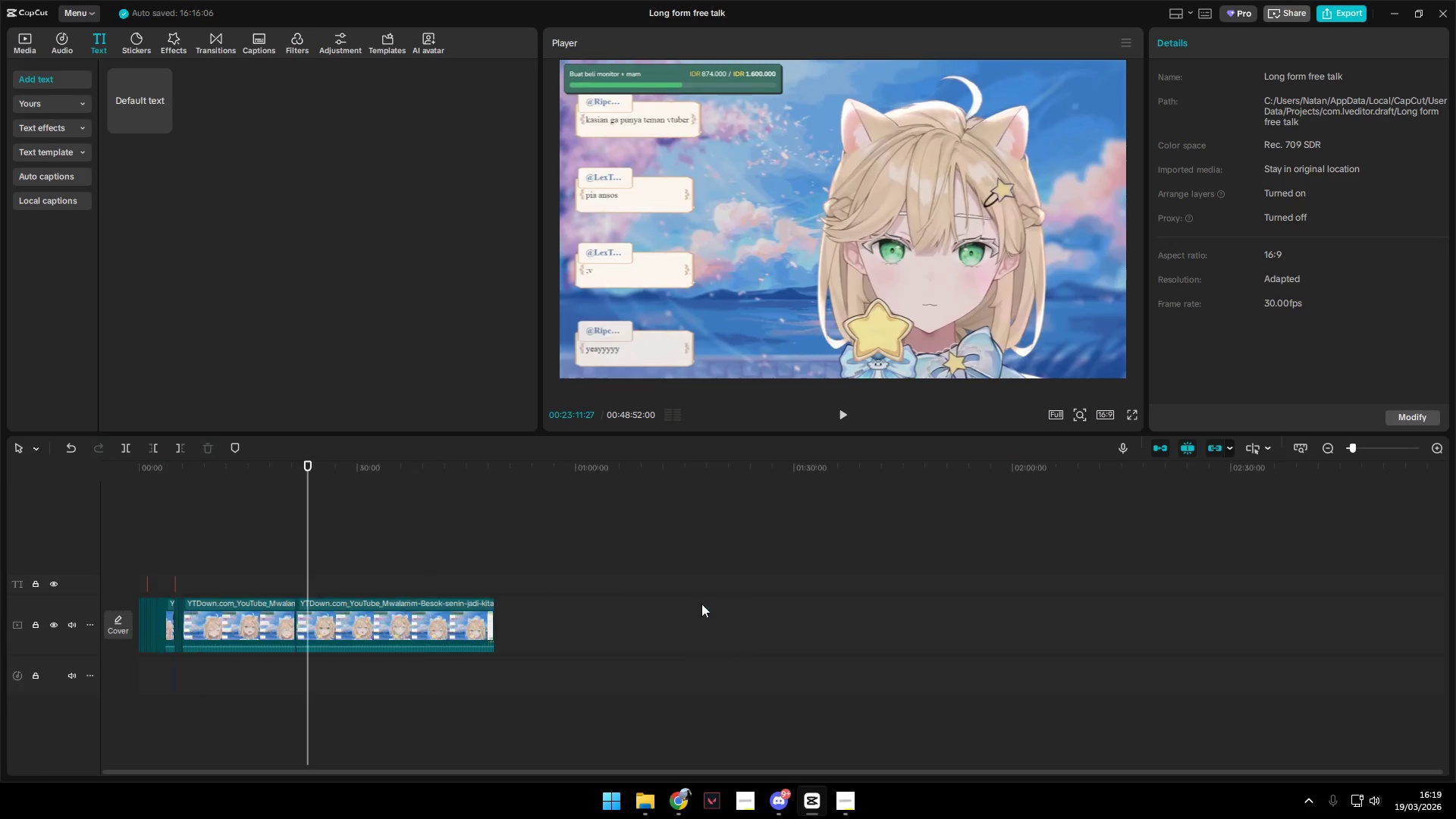 
scroll: coordinate [704, 602], scroll_direction: up, amount: 3.0
 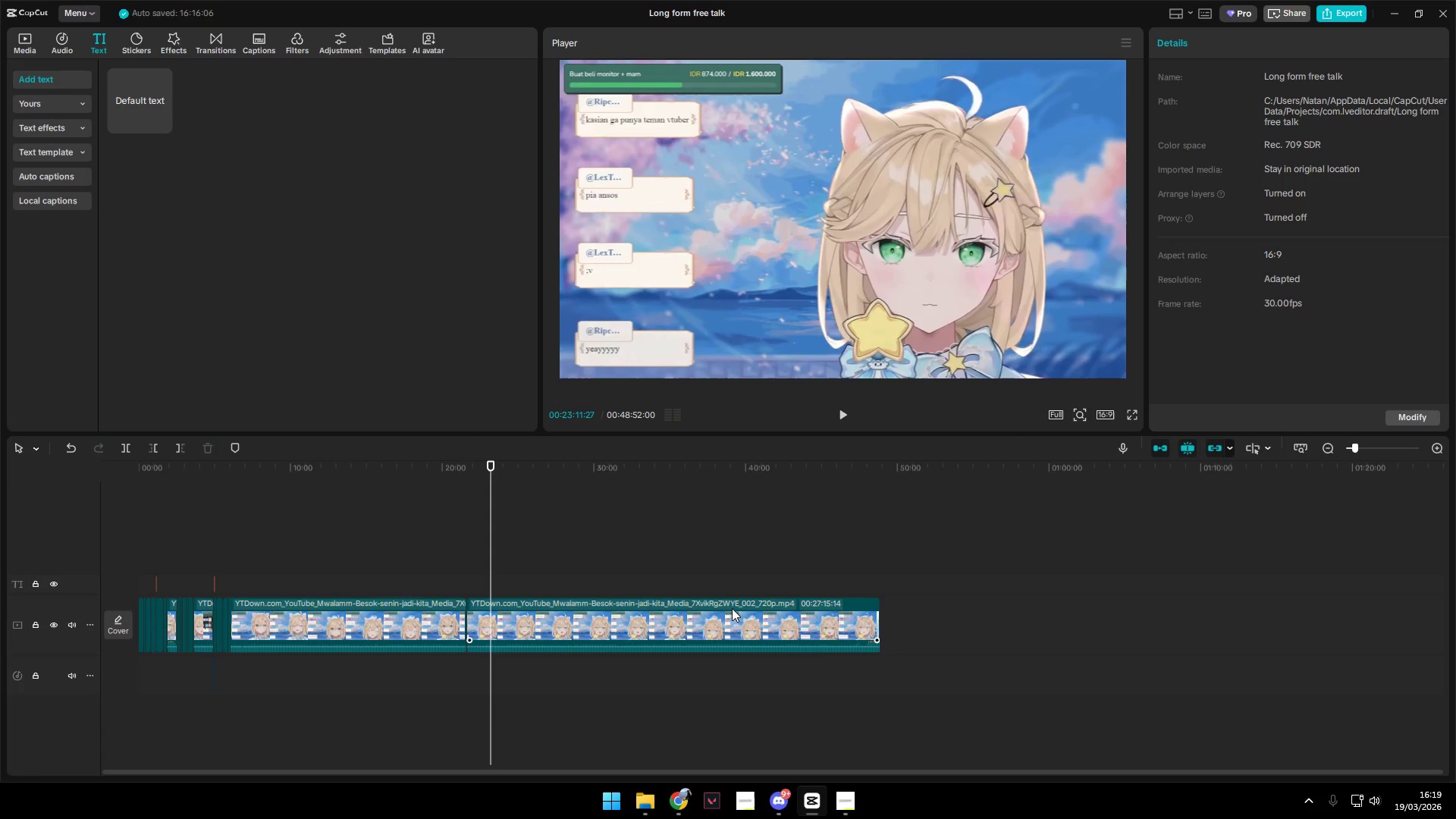 
key(Control+ControlLeft)
 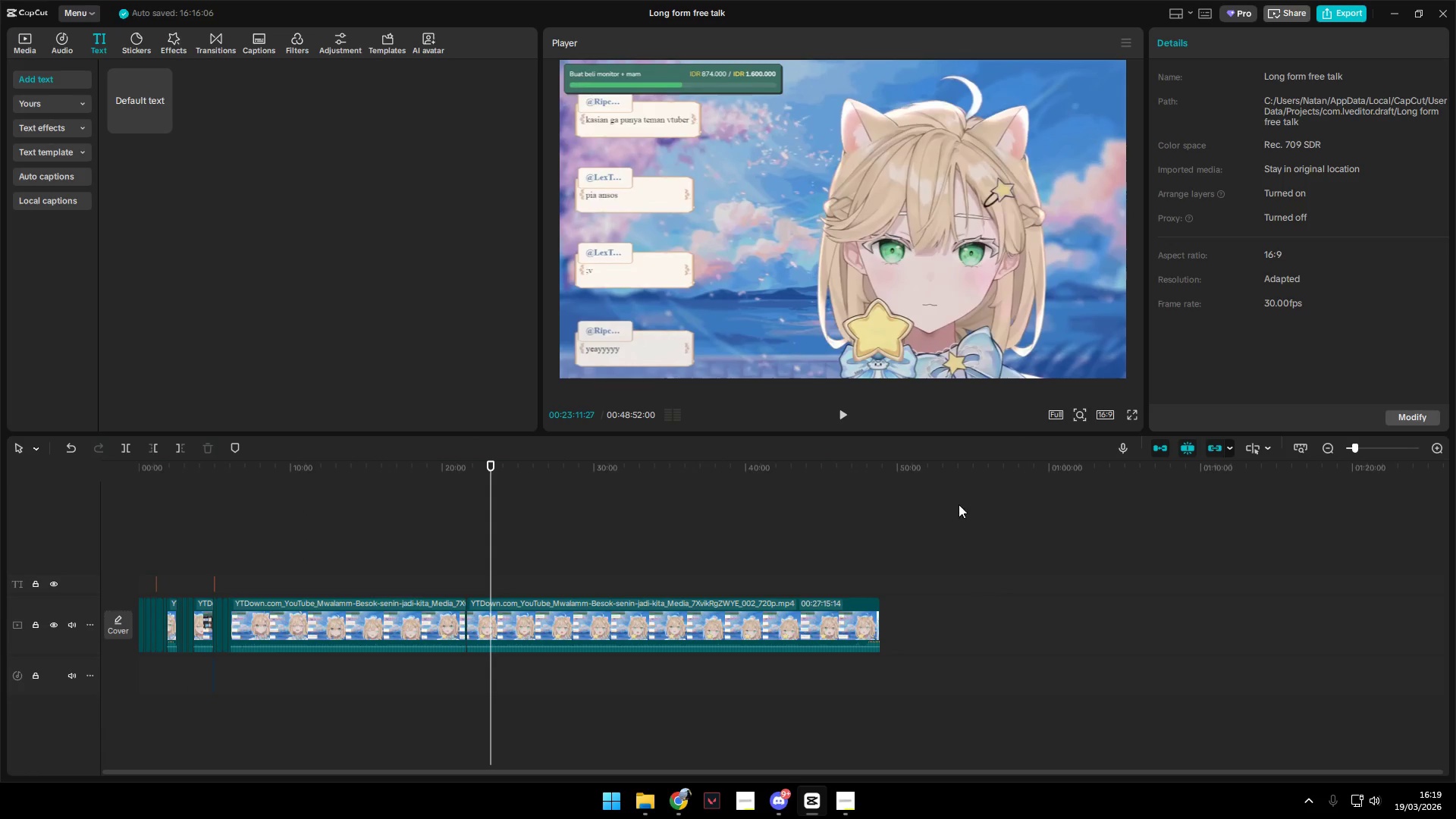 
key(Control+ControlLeft)
 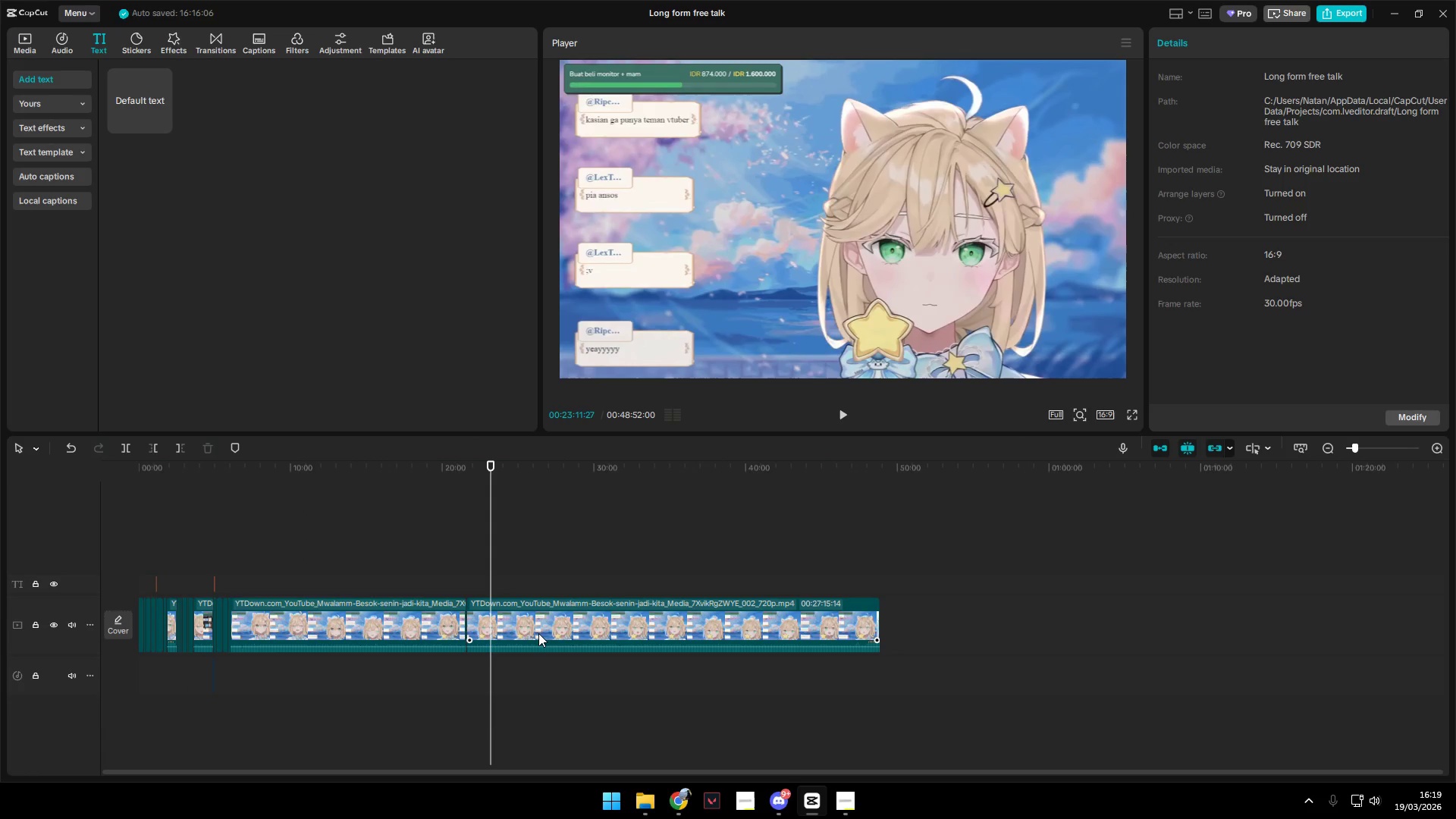 
wait(5.78)
 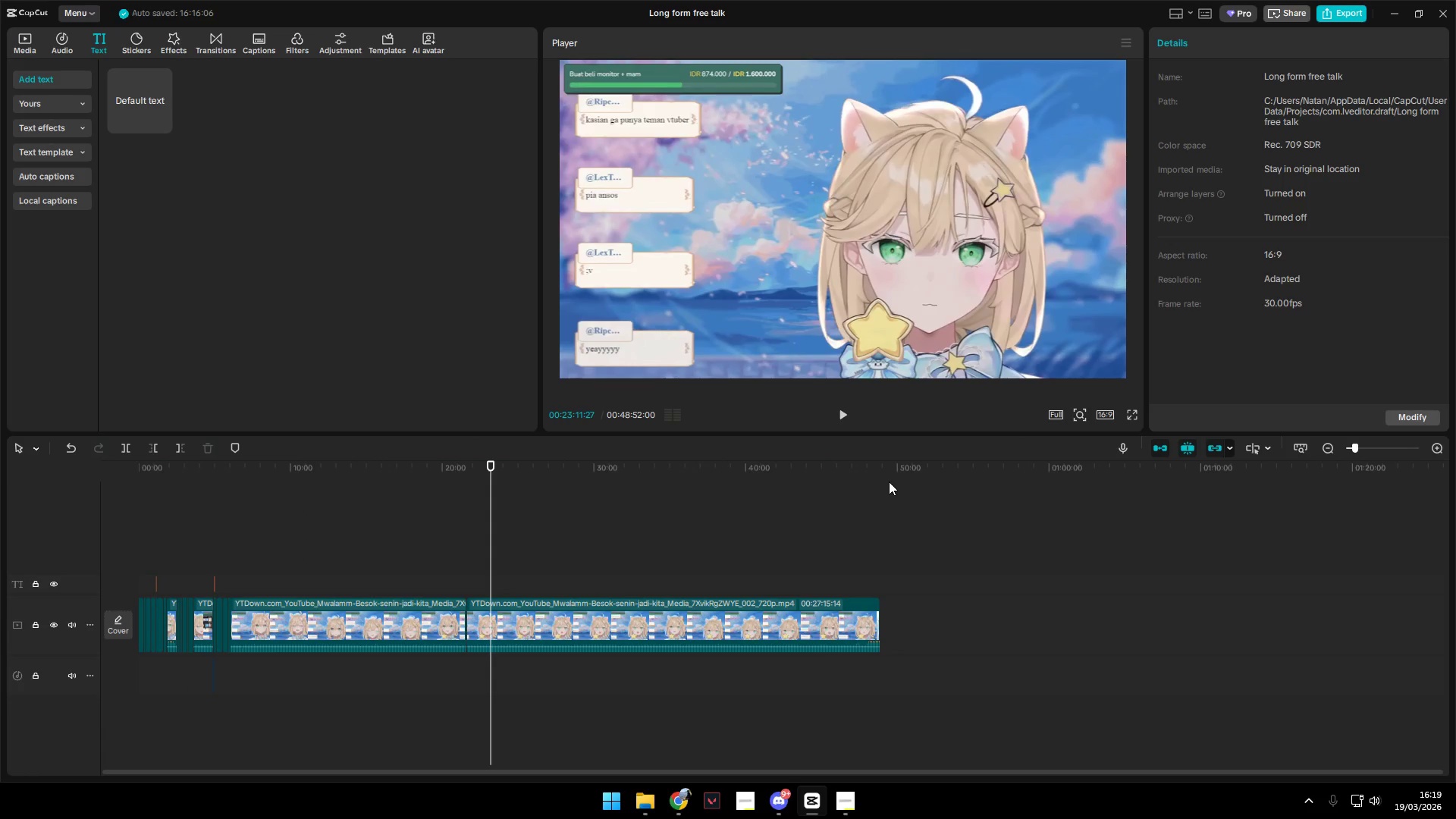 
hold_key(key=ControlLeft, duration=1.5)
 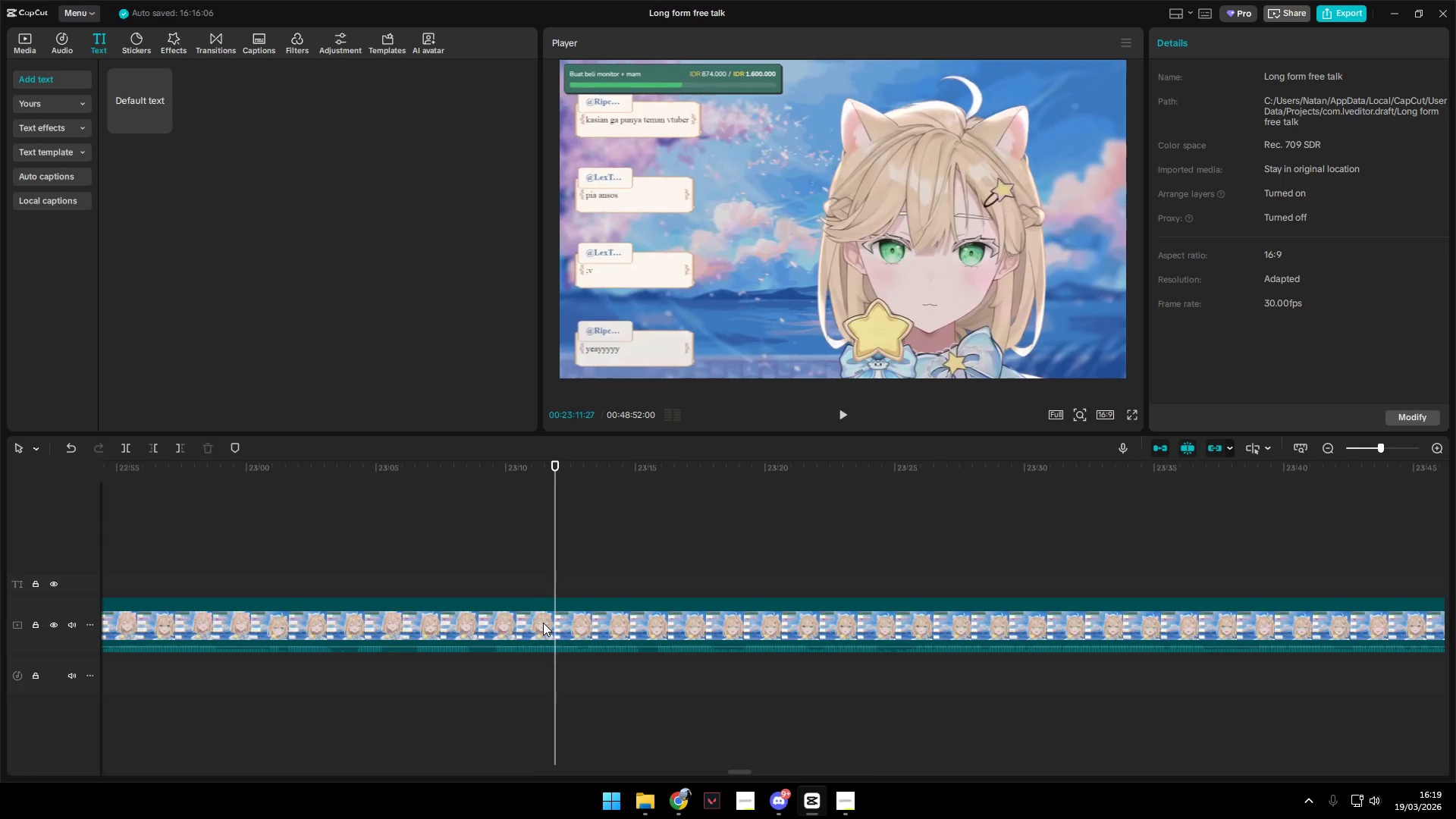 
hold_key(key=ControlLeft, duration=0.52)
 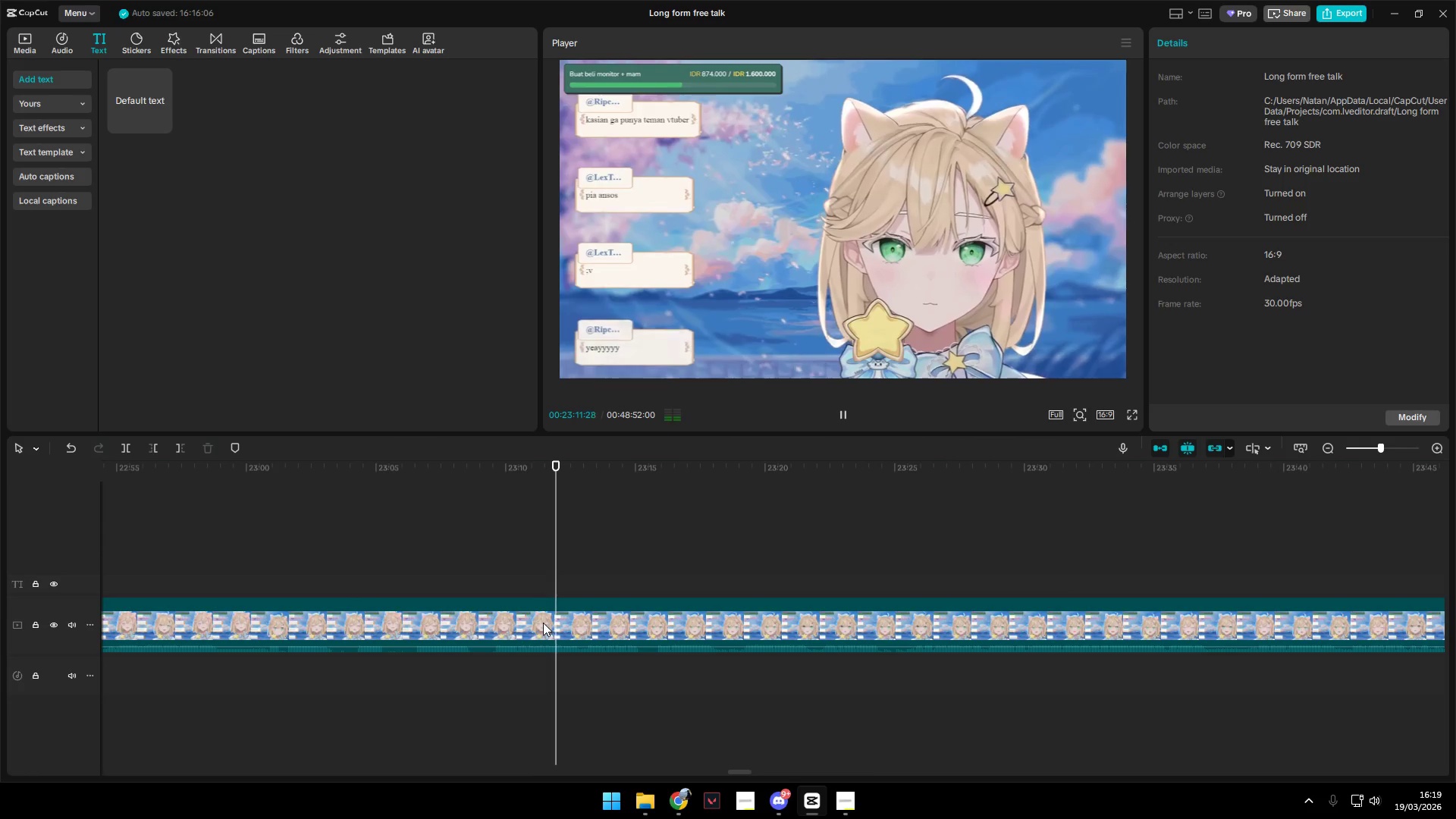 
key(Space)
 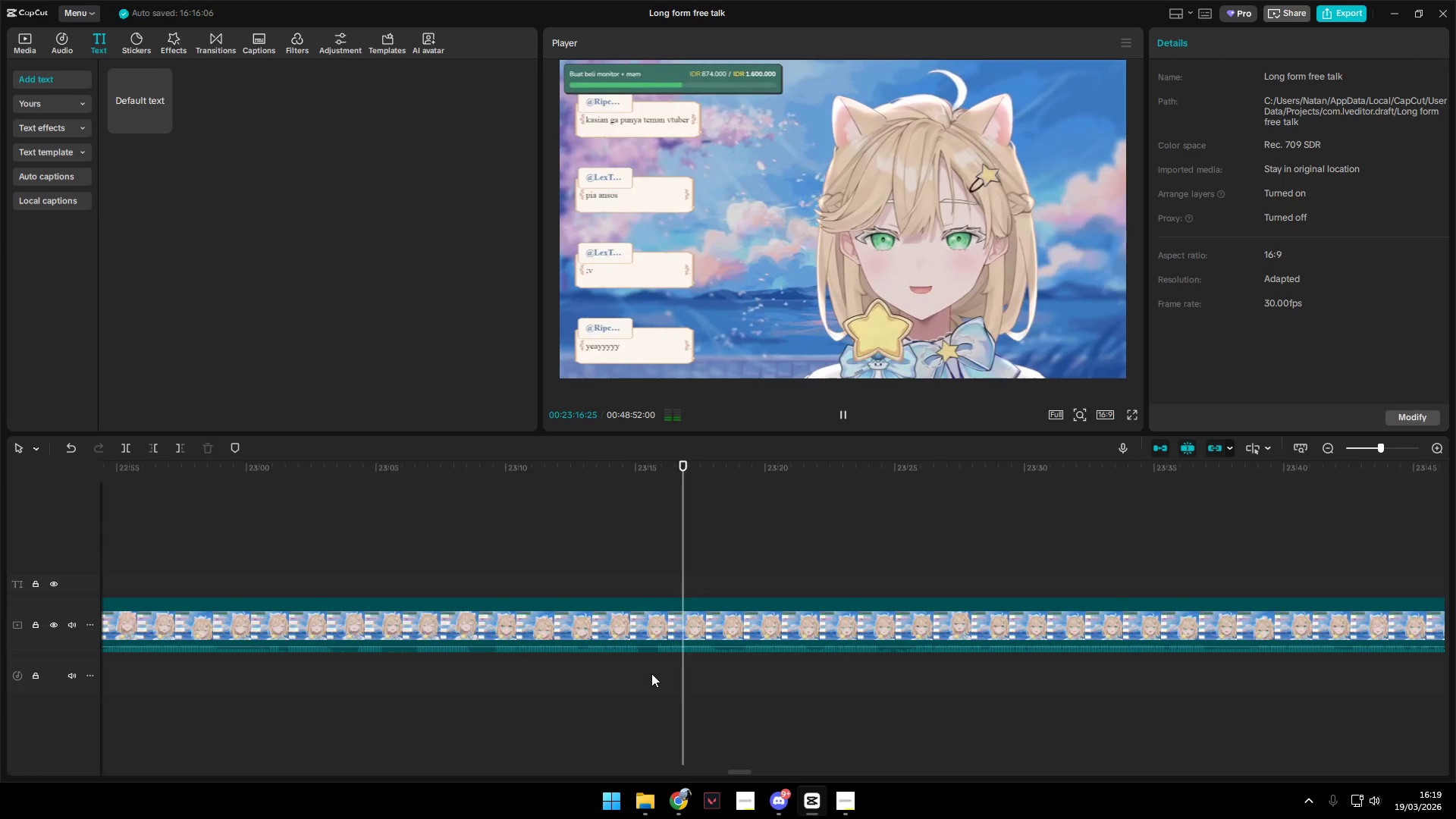 
scroll: coordinate [543, 623], scroll_direction: up, amount: 39.0
 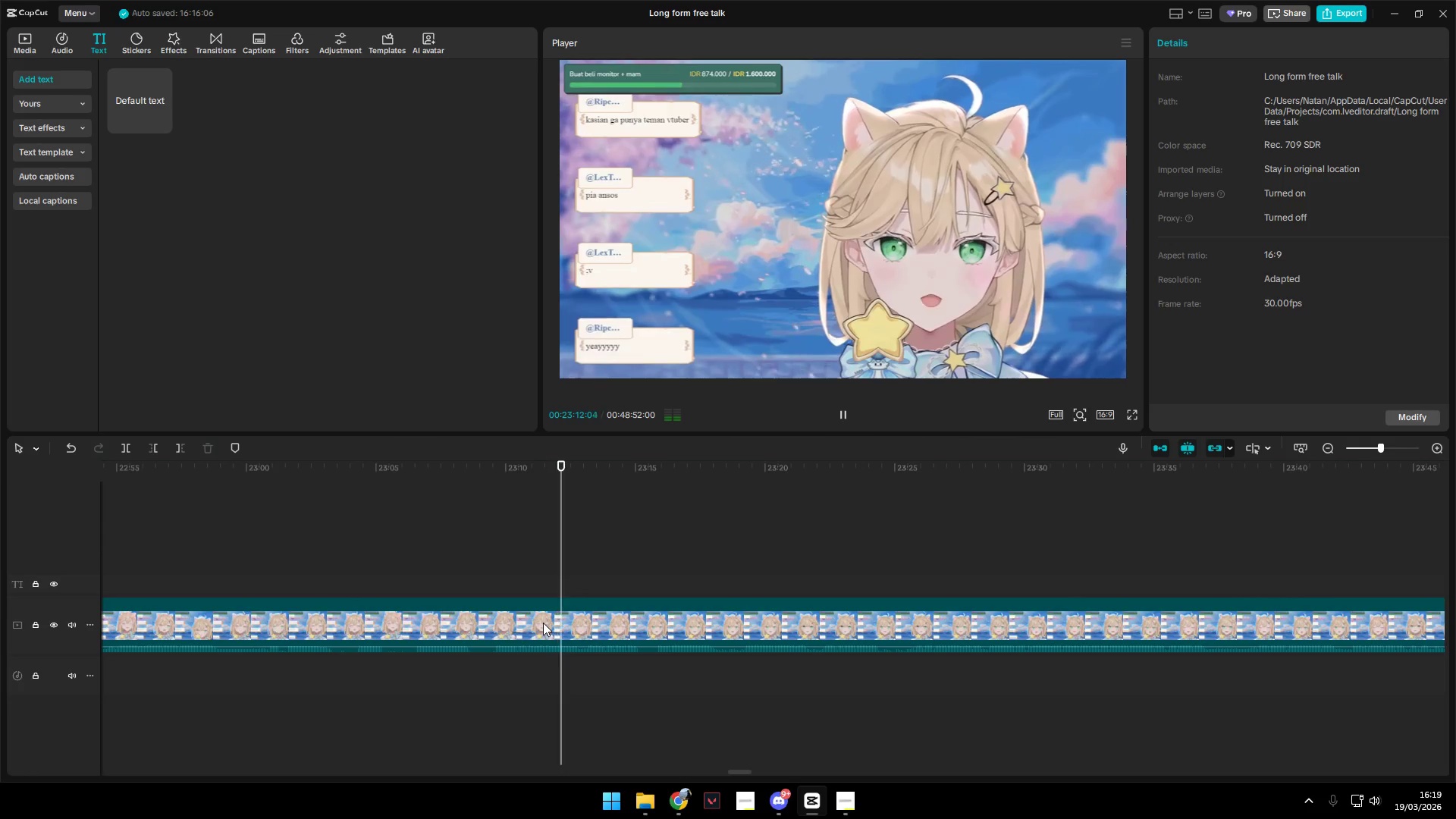 
wait(6.53)
 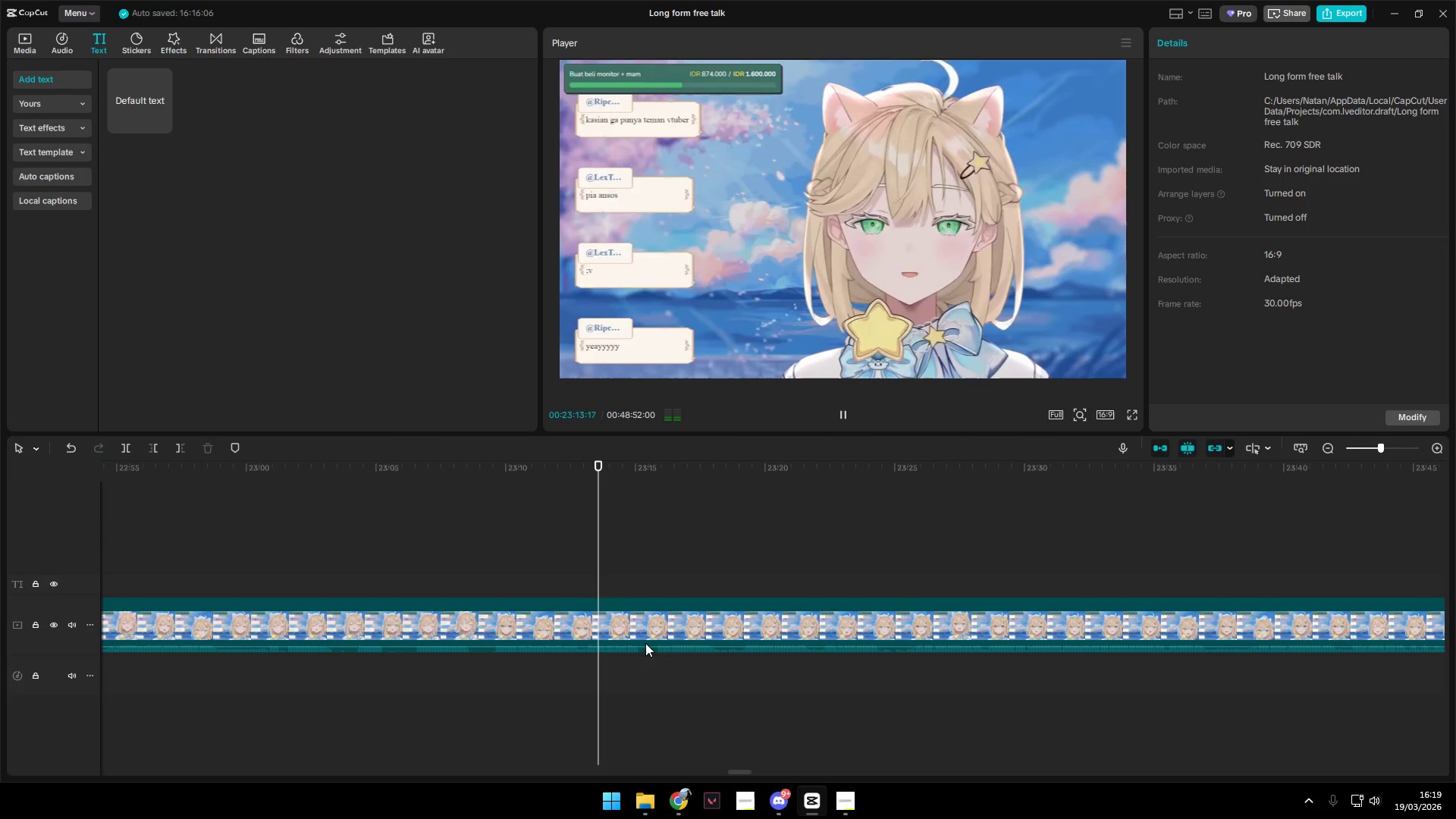 
key(Space)
 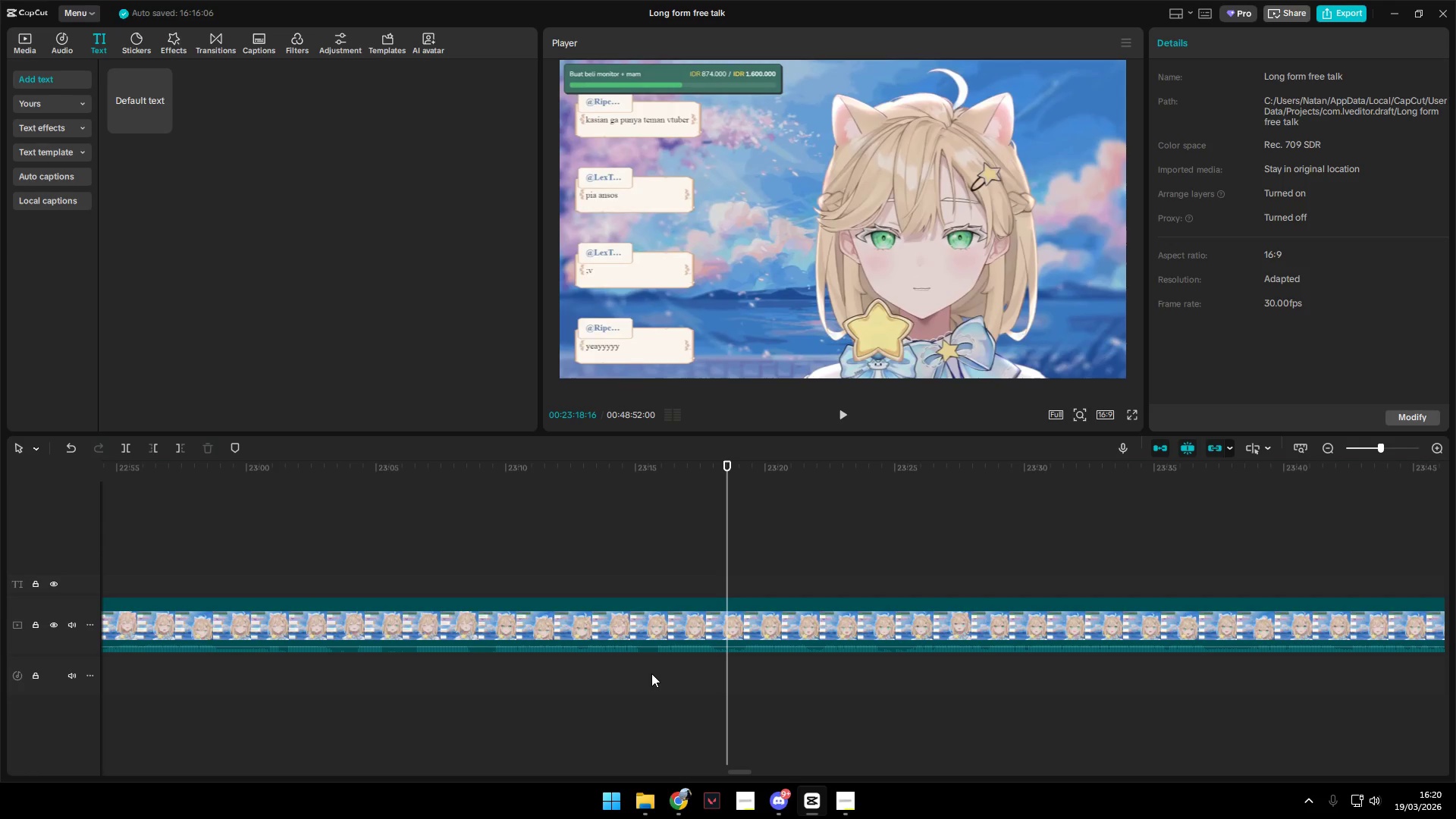 
wait(57.73)
 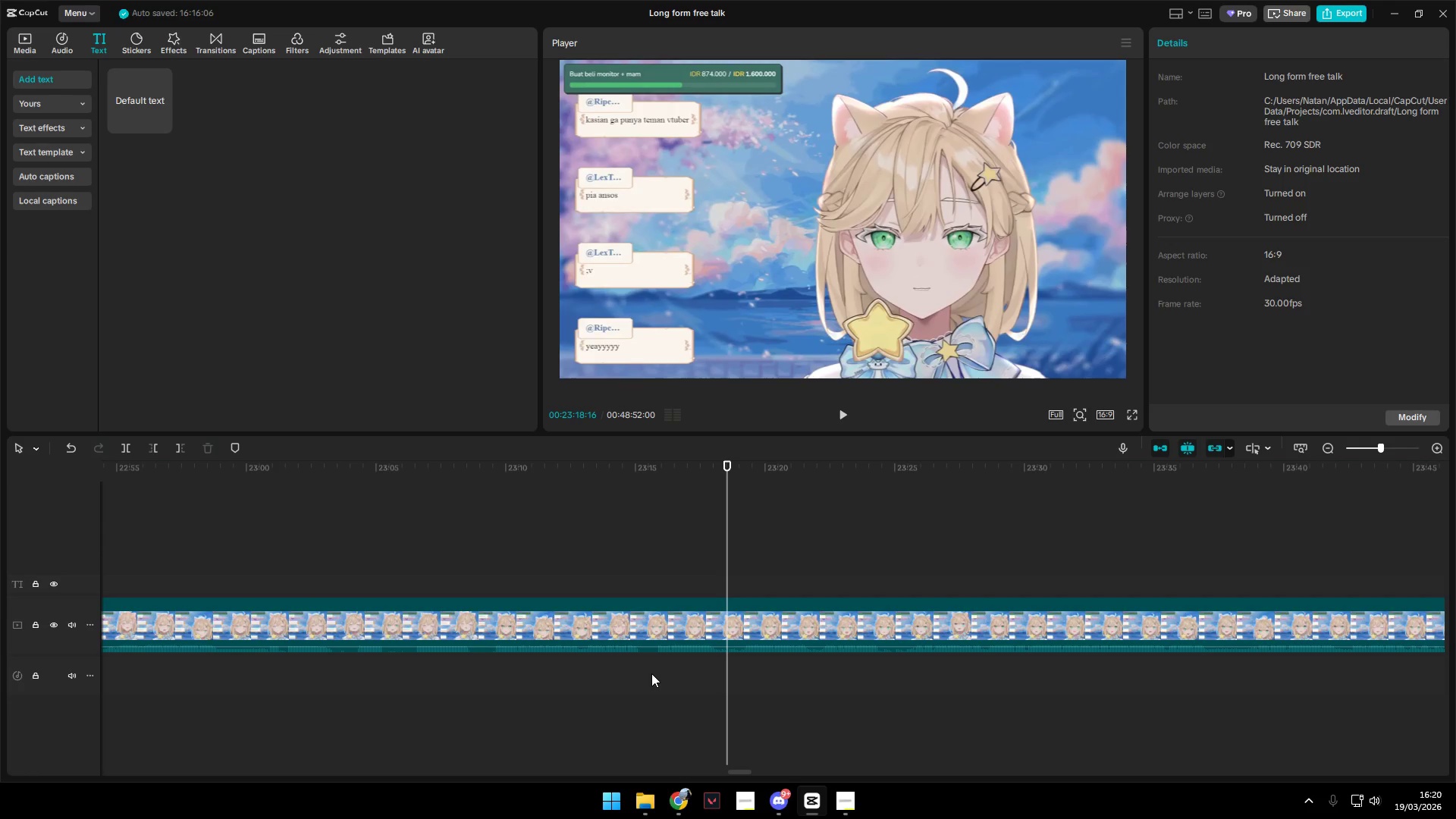 
key(Space)
 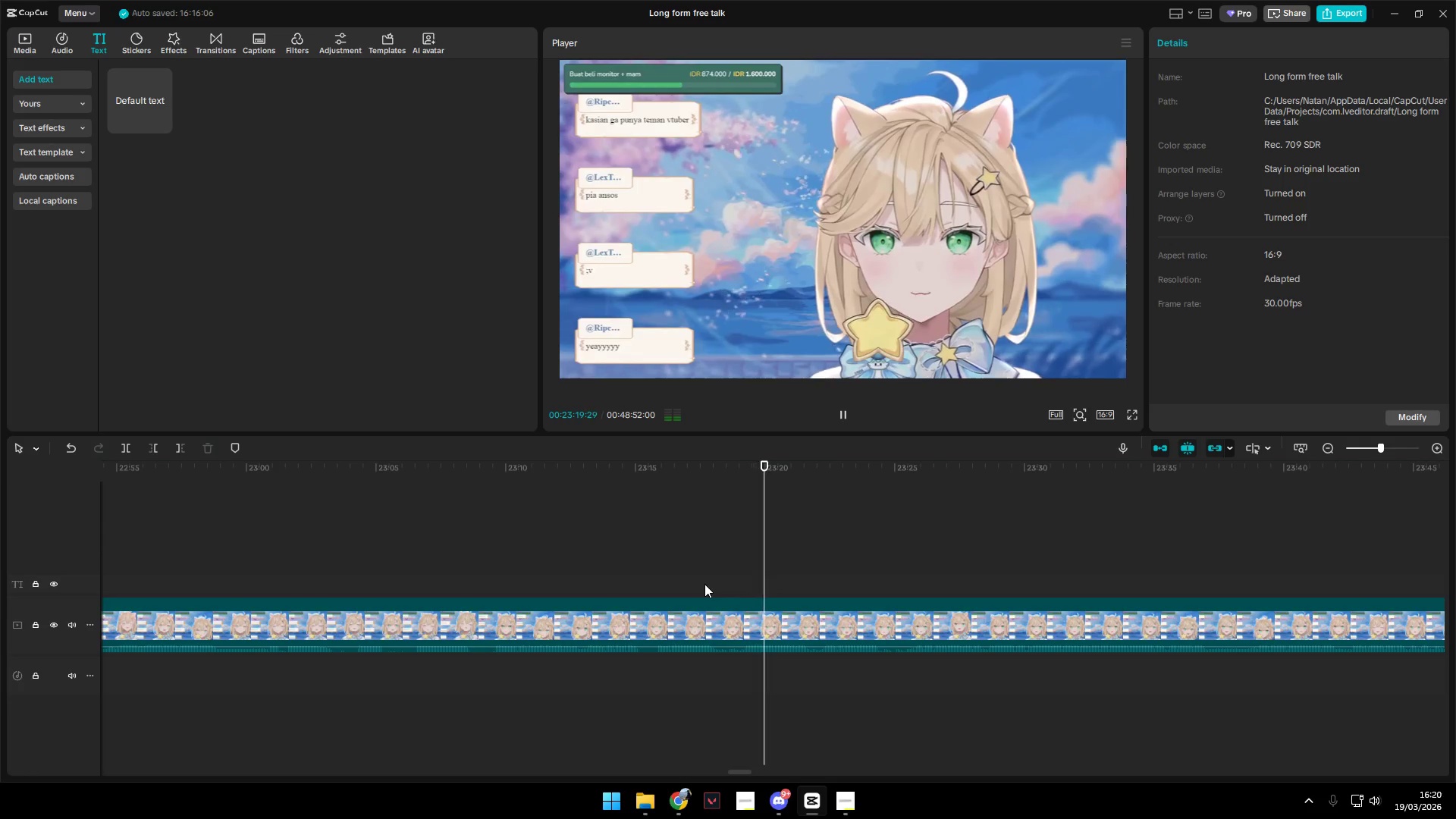 
left_click([665, 573])
 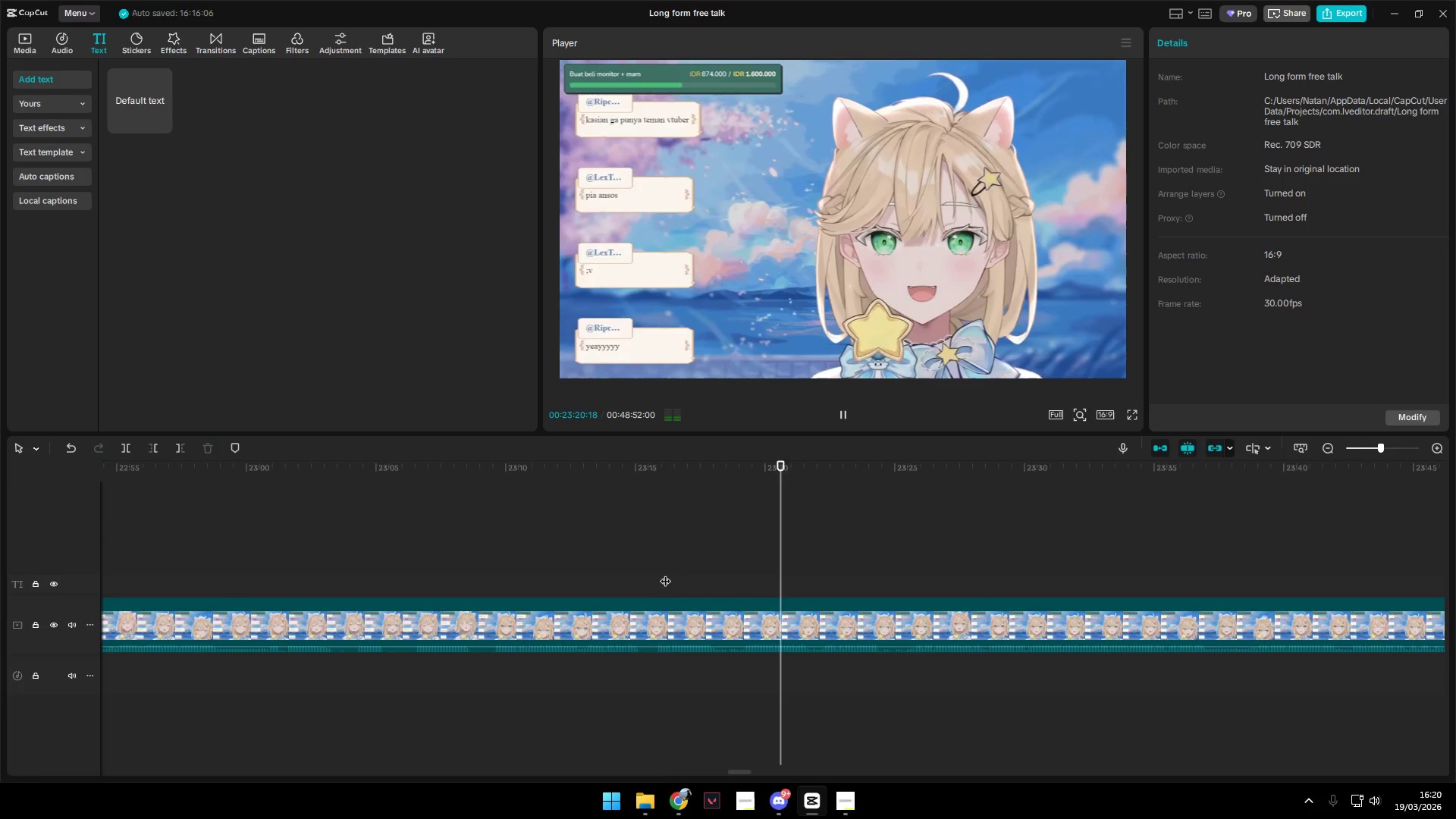 
key(Space)
 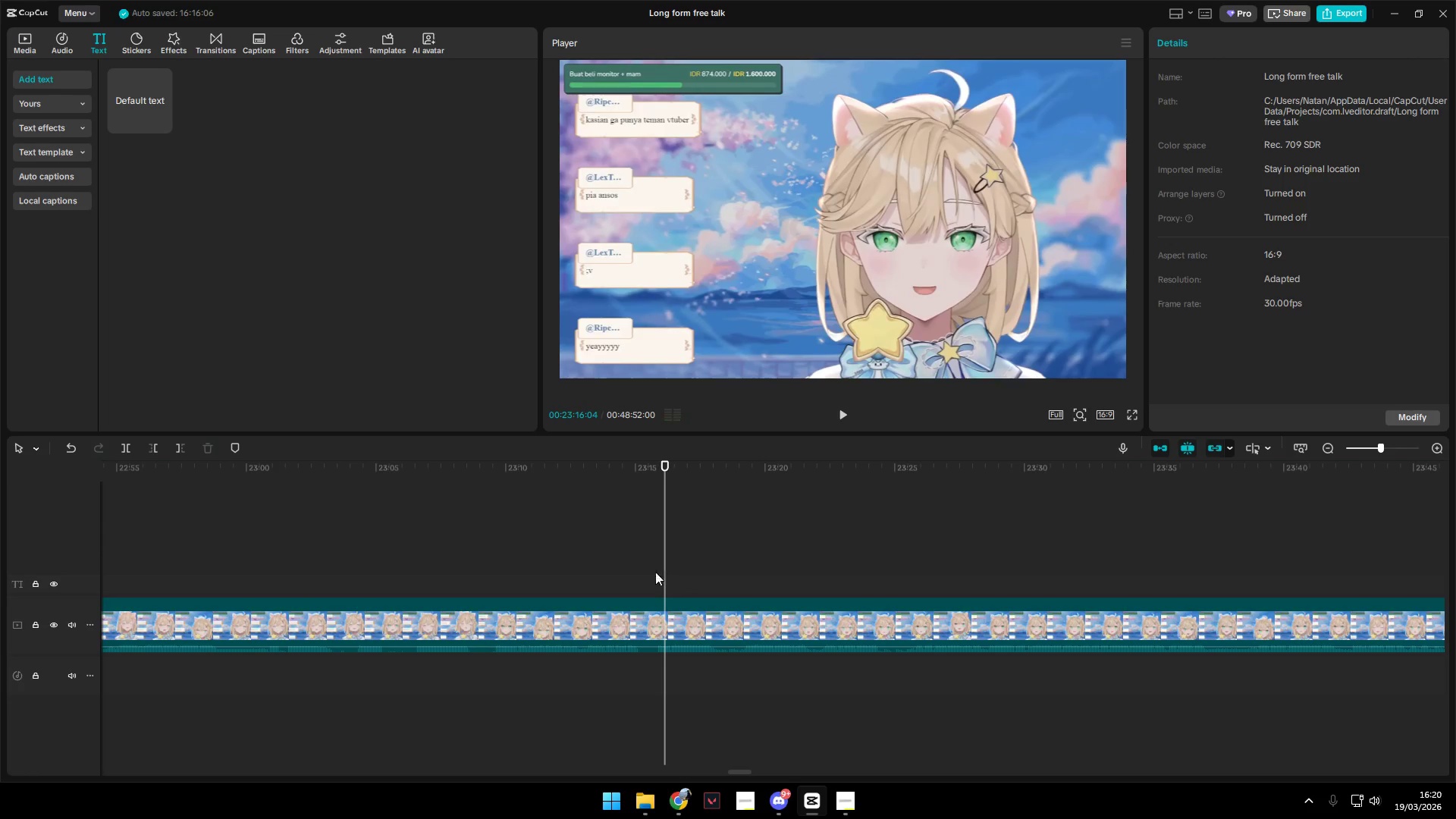 
left_click([628, 567])
 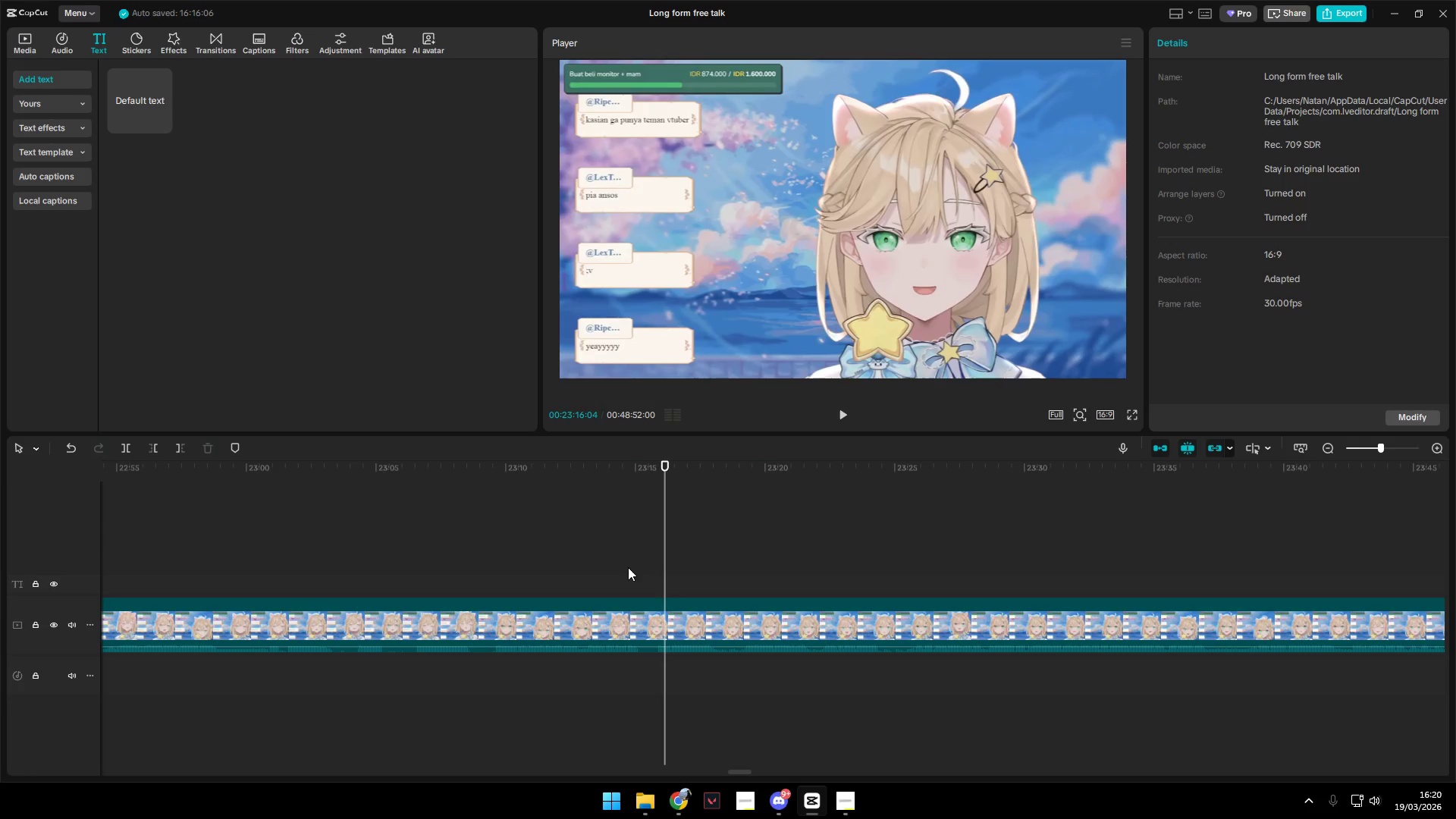 
key(Space)
 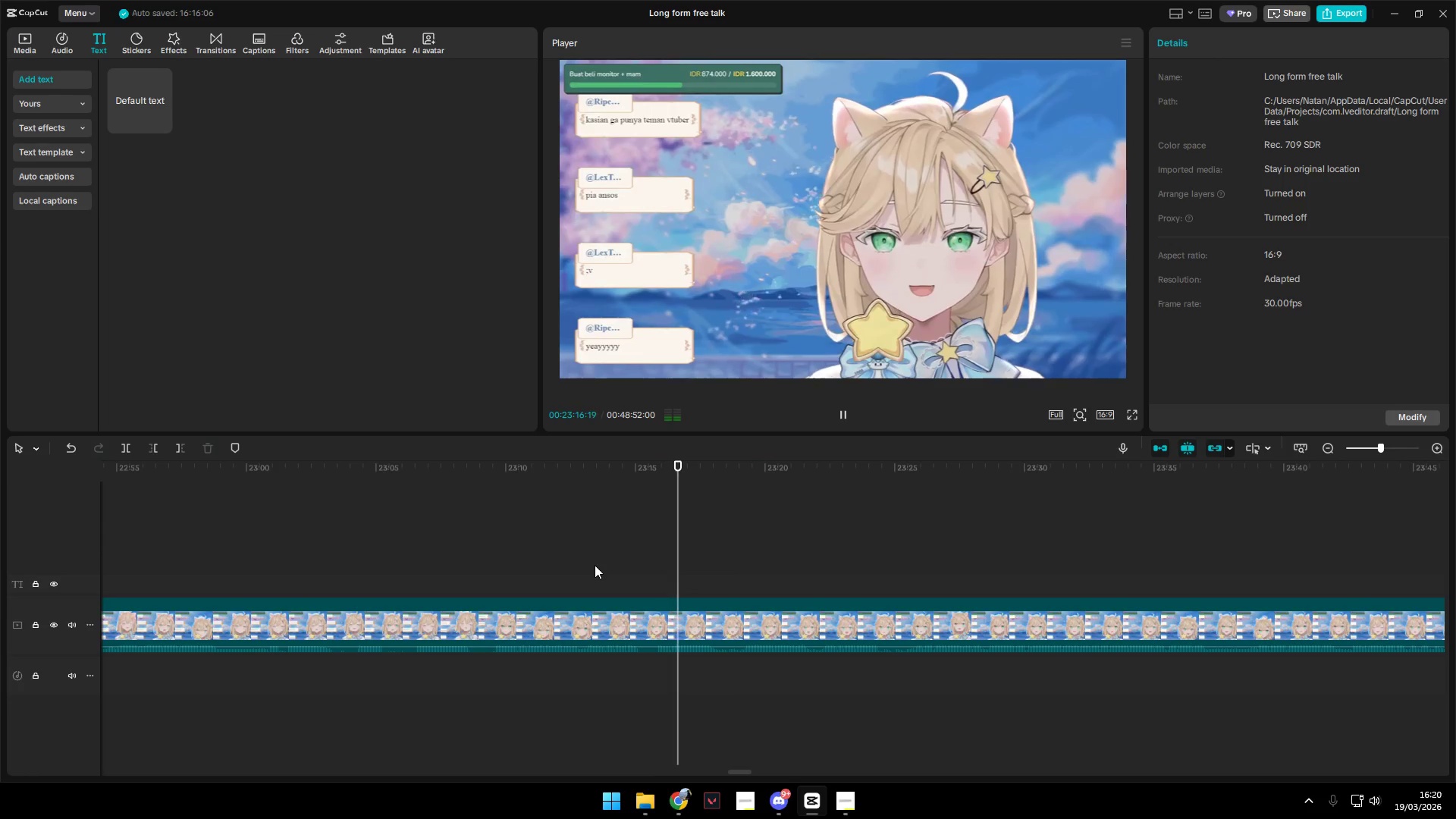 
left_click([595, 564])
 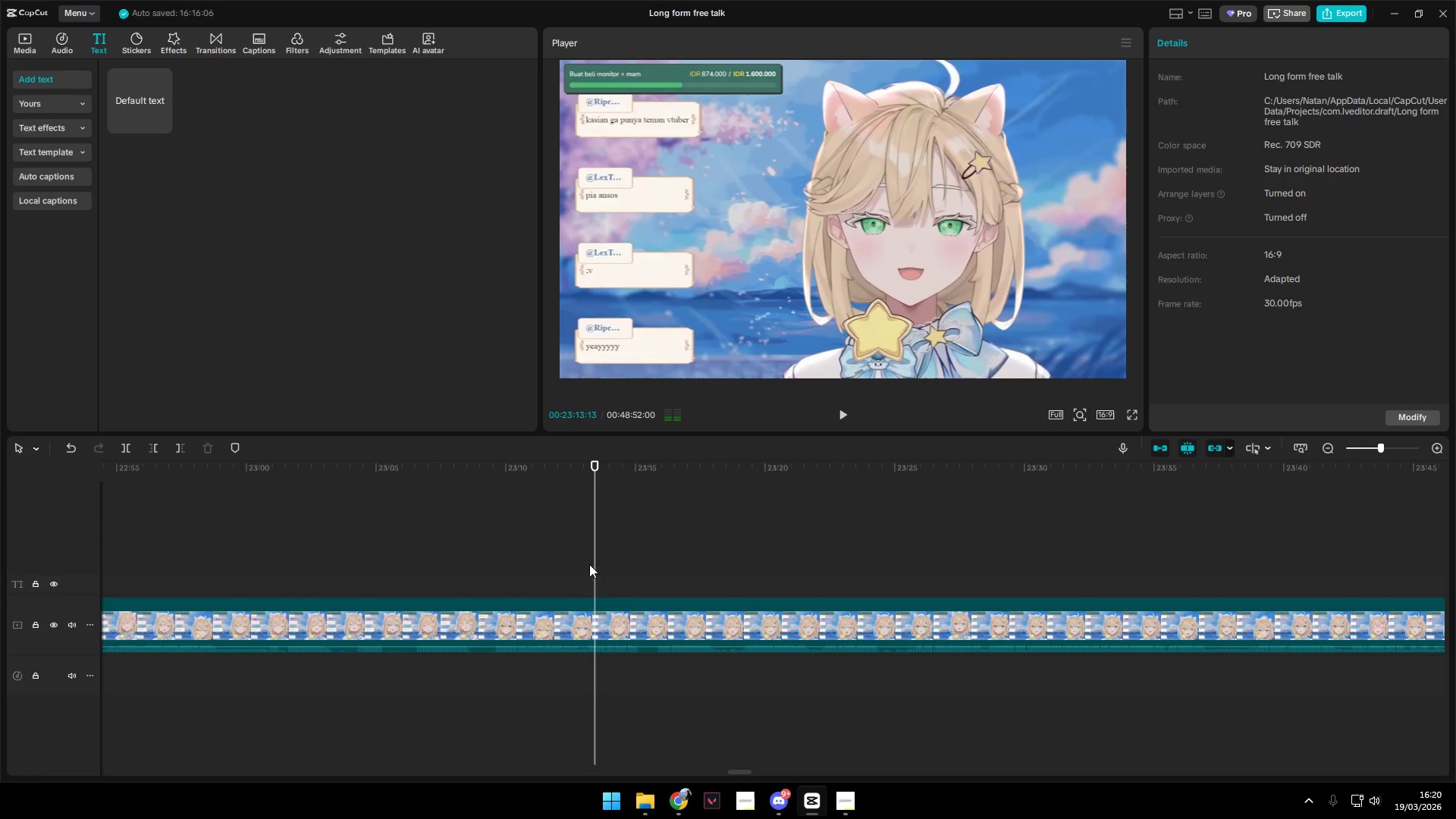 
double_click([563, 564])
 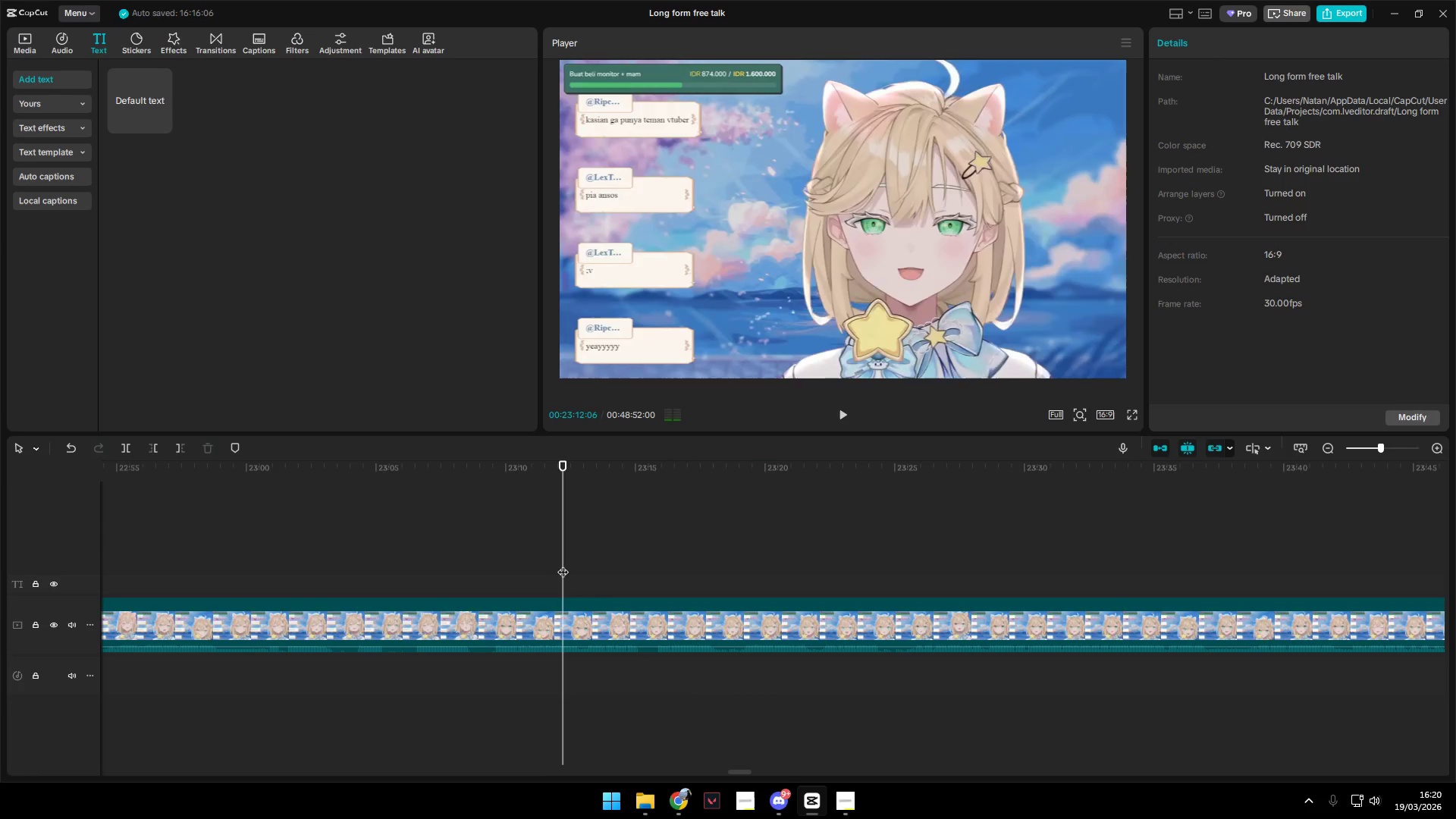 
key(Space)
 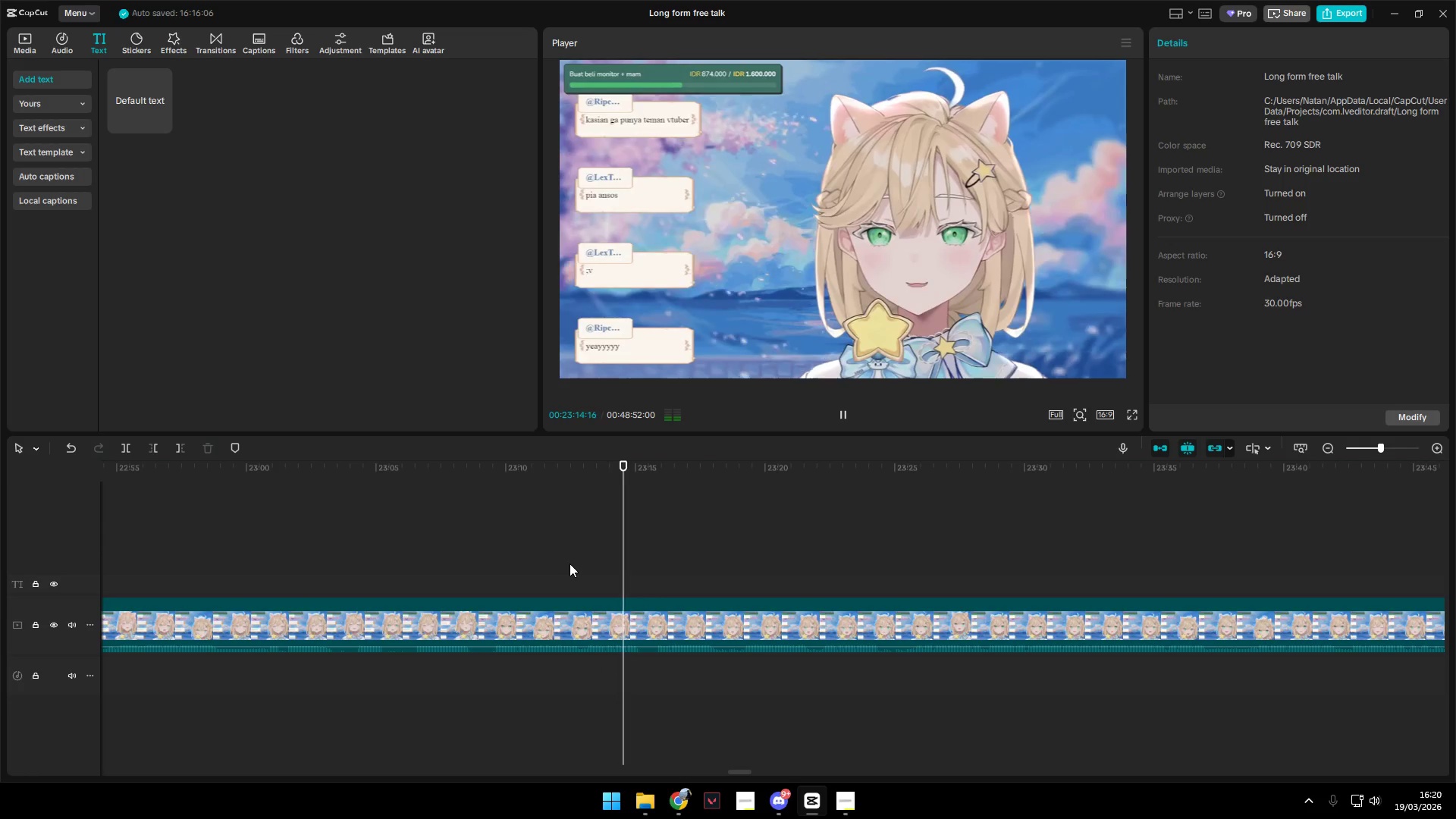 
key(Space)
 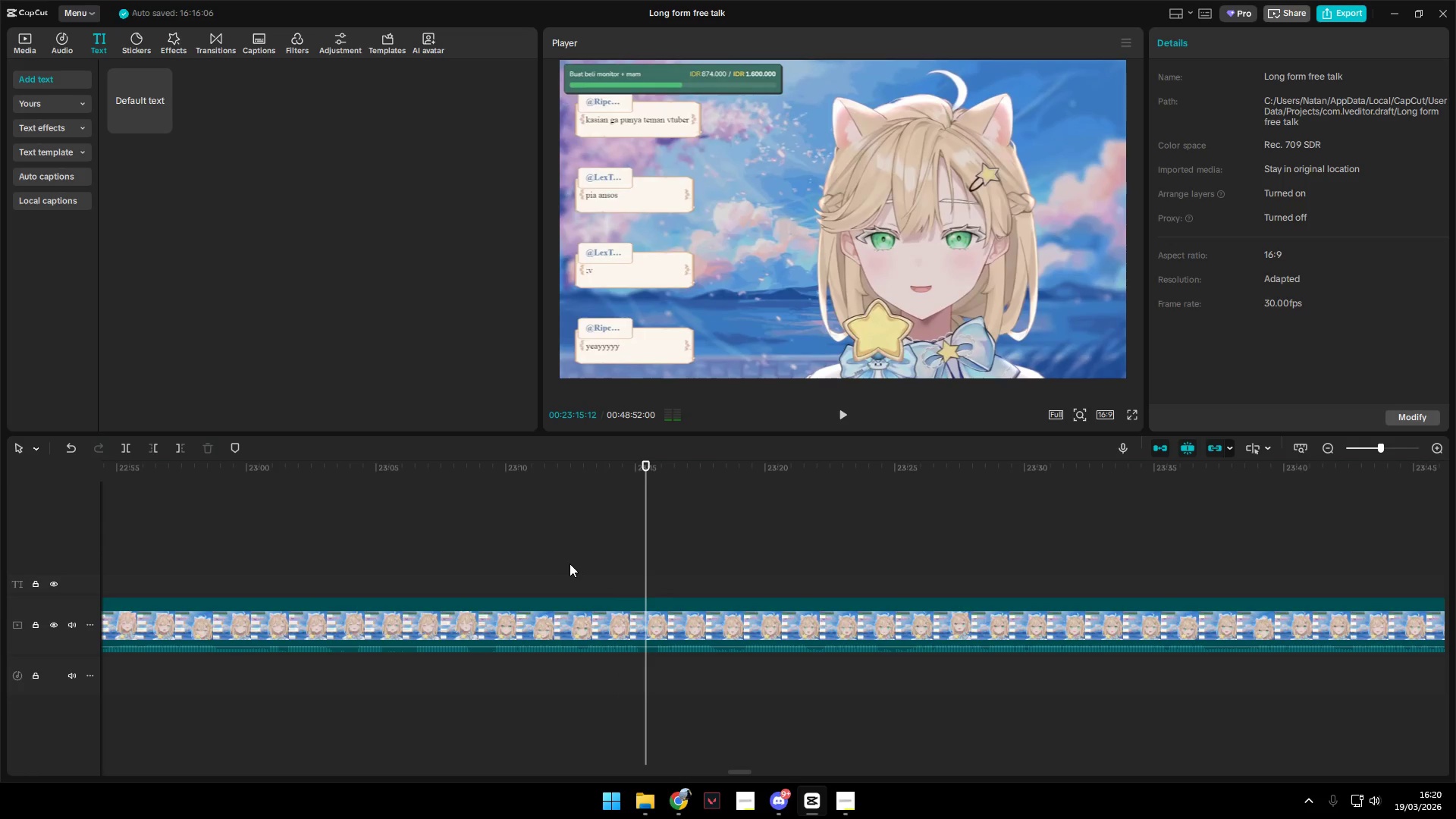 
key(Shift+E)
 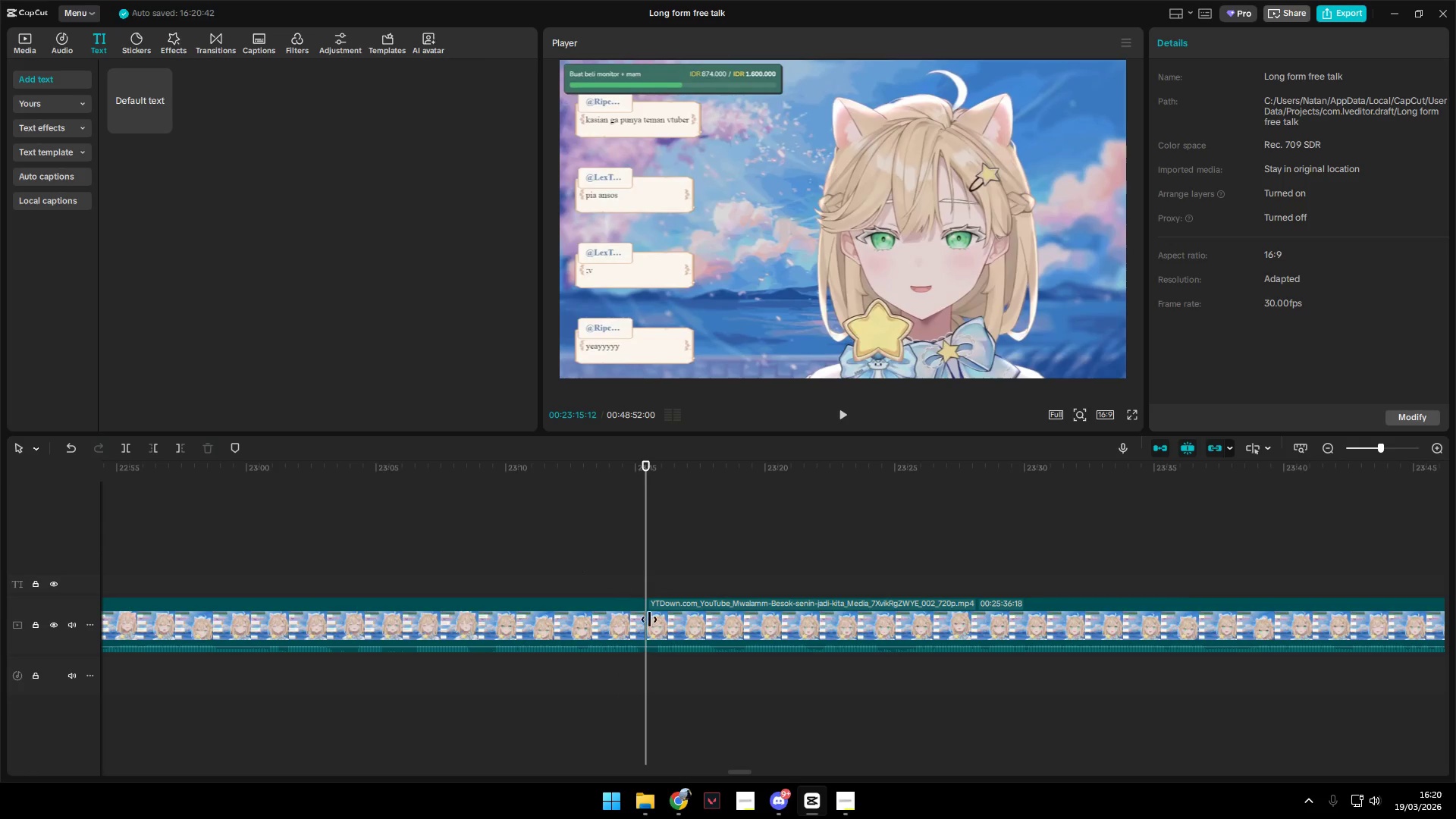 
hold_key(key=ControlLeft, duration=1.44)
scroll: coordinate [653, 653], scroll_direction: down, amount: 16.0
 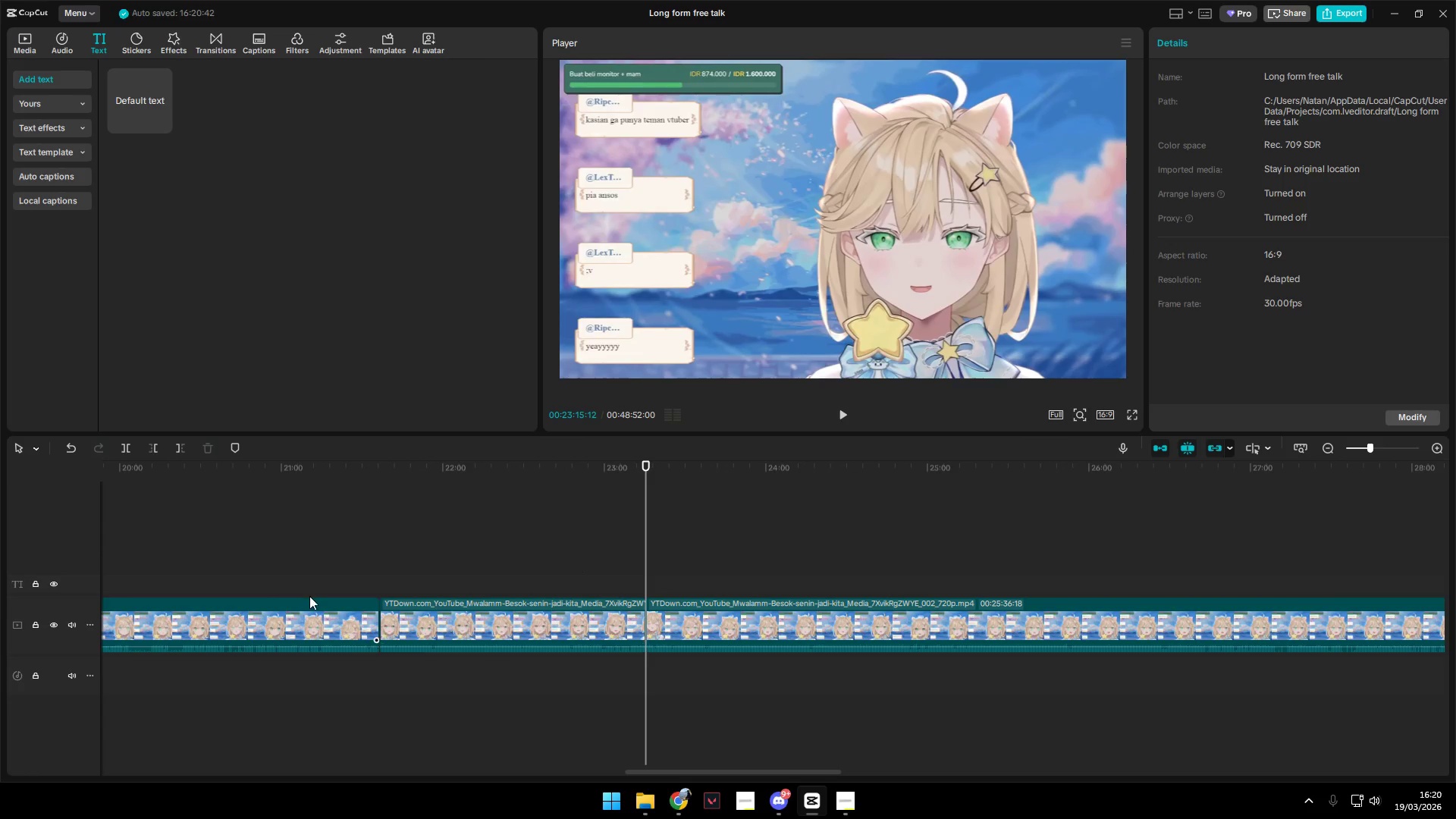 
left_click([225, 575])
 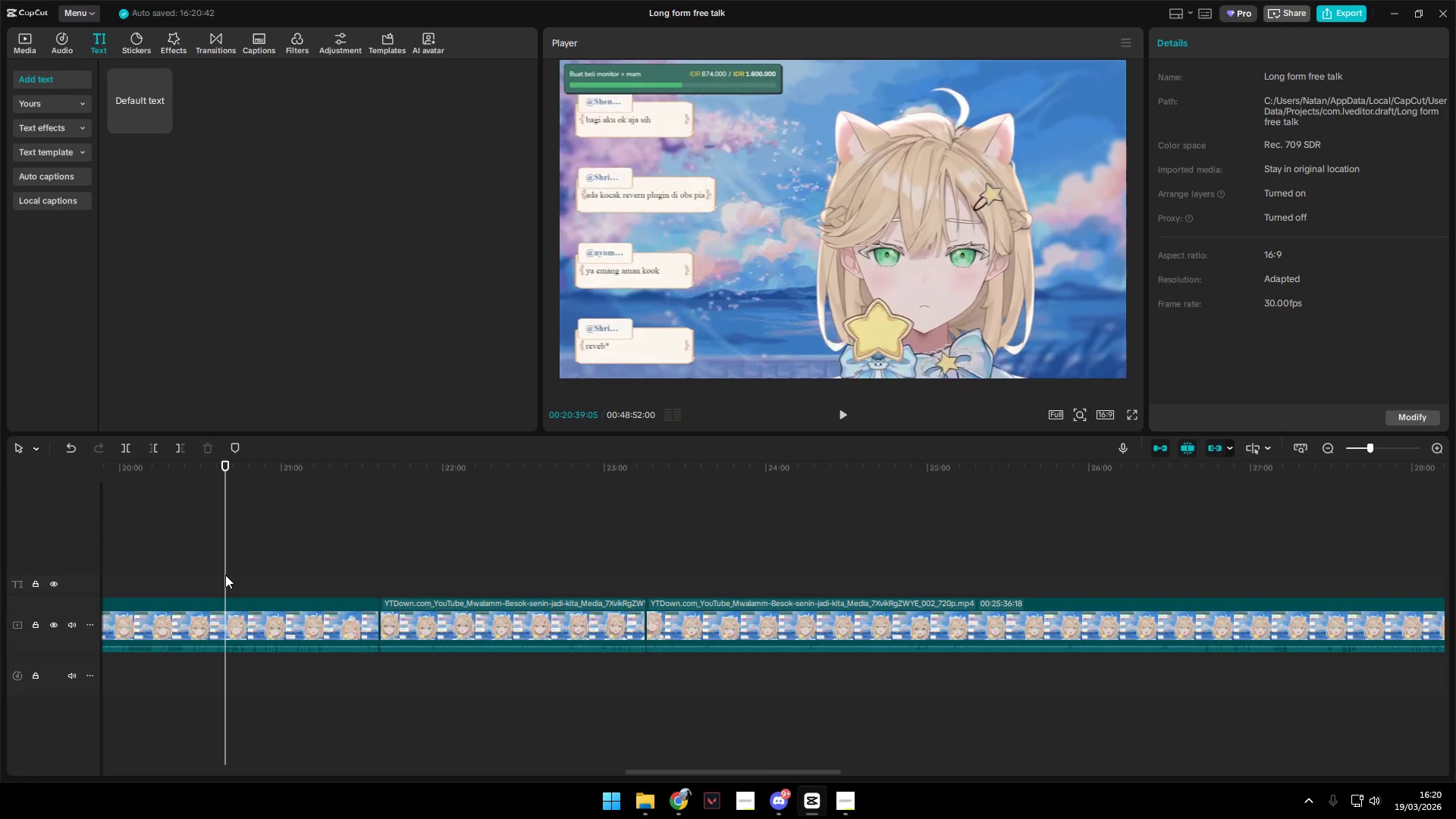 
left_click_drag(start_coordinate=[225, 575], to_coordinate=[109, 570])
 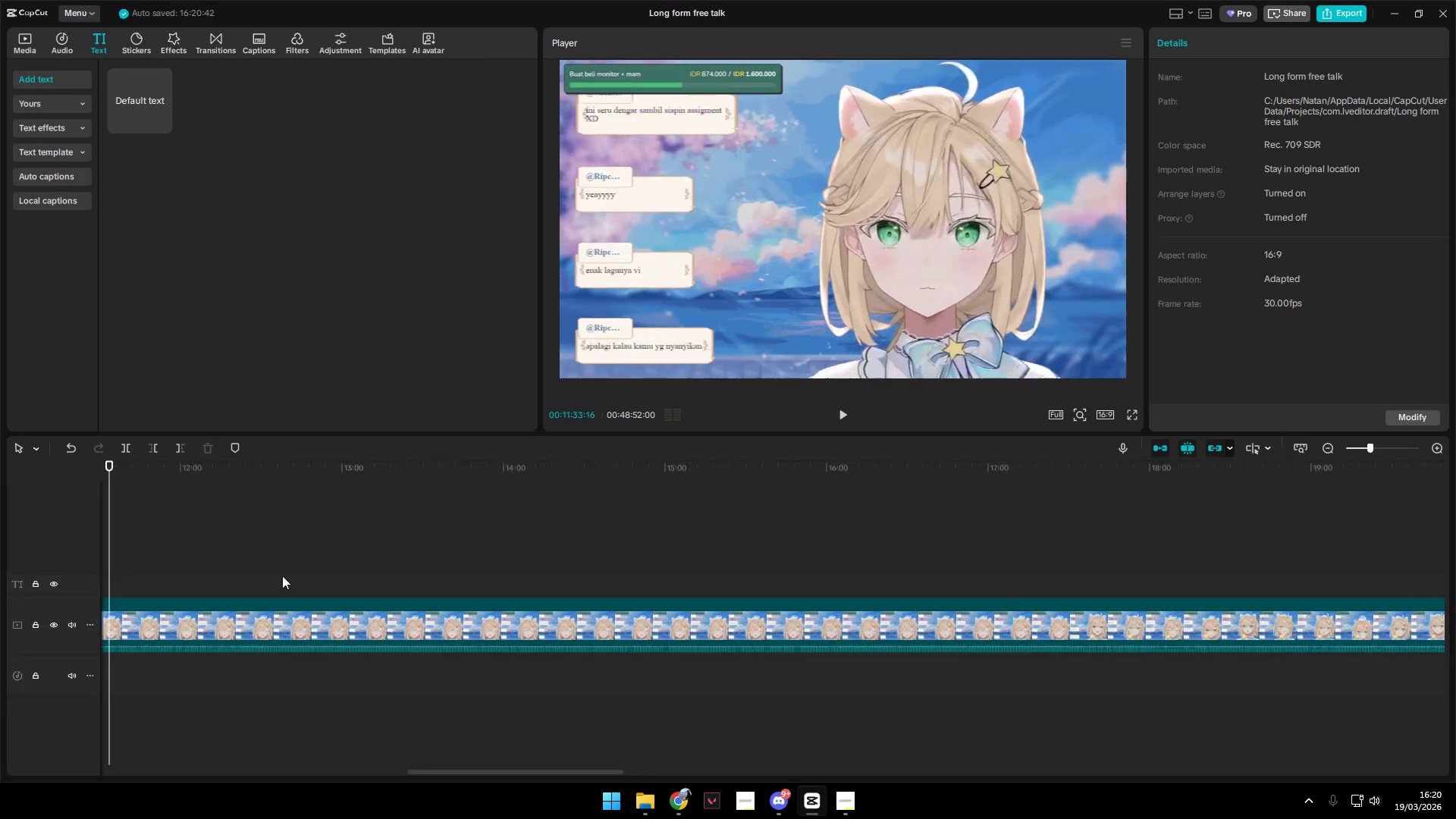 
hold_key(key=ControlLeft, duration=1.5)
scroll: coordinate [511, 613], scroll_direction: down, amount: 20.0
 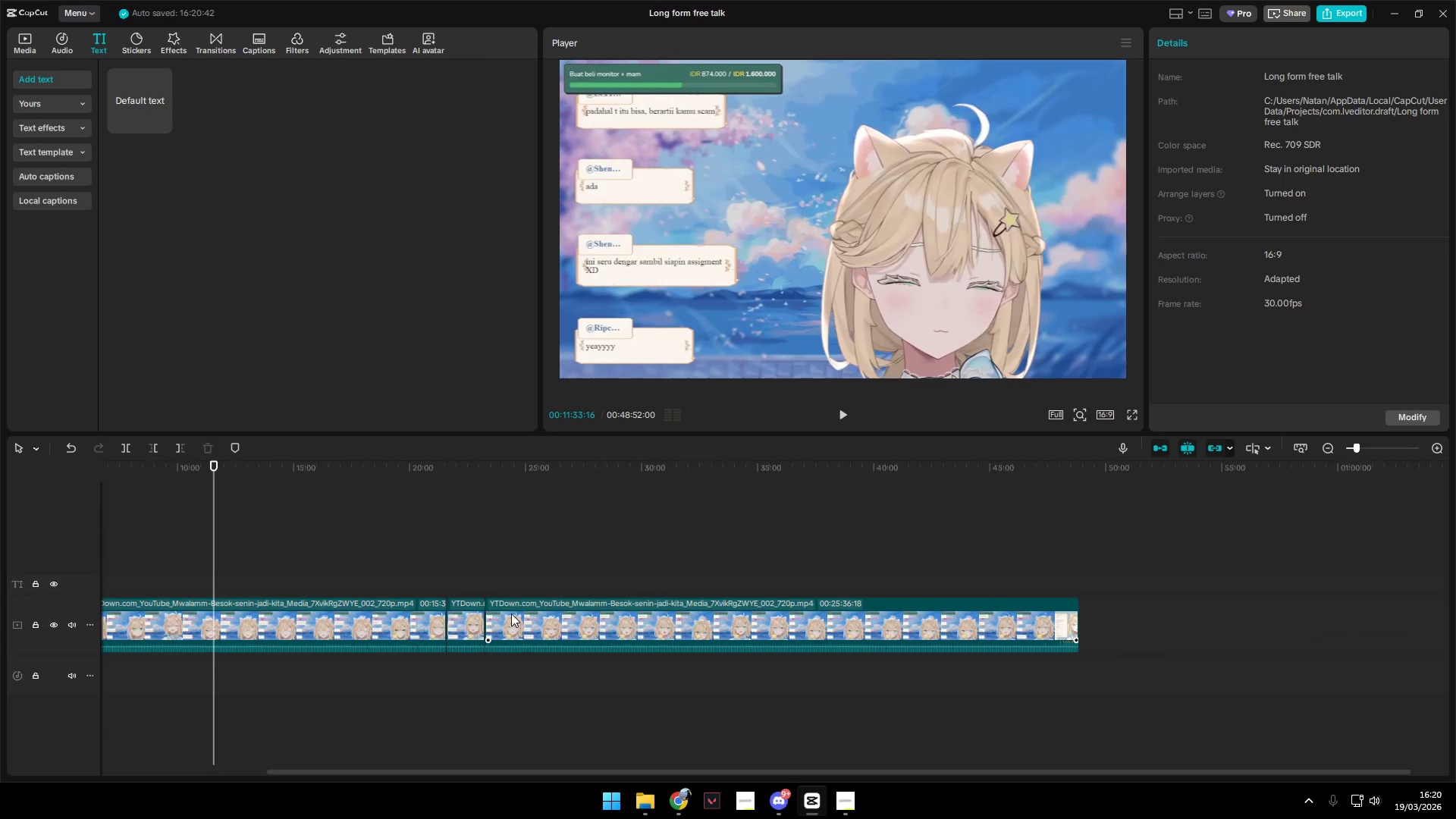 
hold_key(key=ControlLeft, duration=0.91)
scroll: coordinate [464, 613], scroll_direction: down, amount: 5.0
 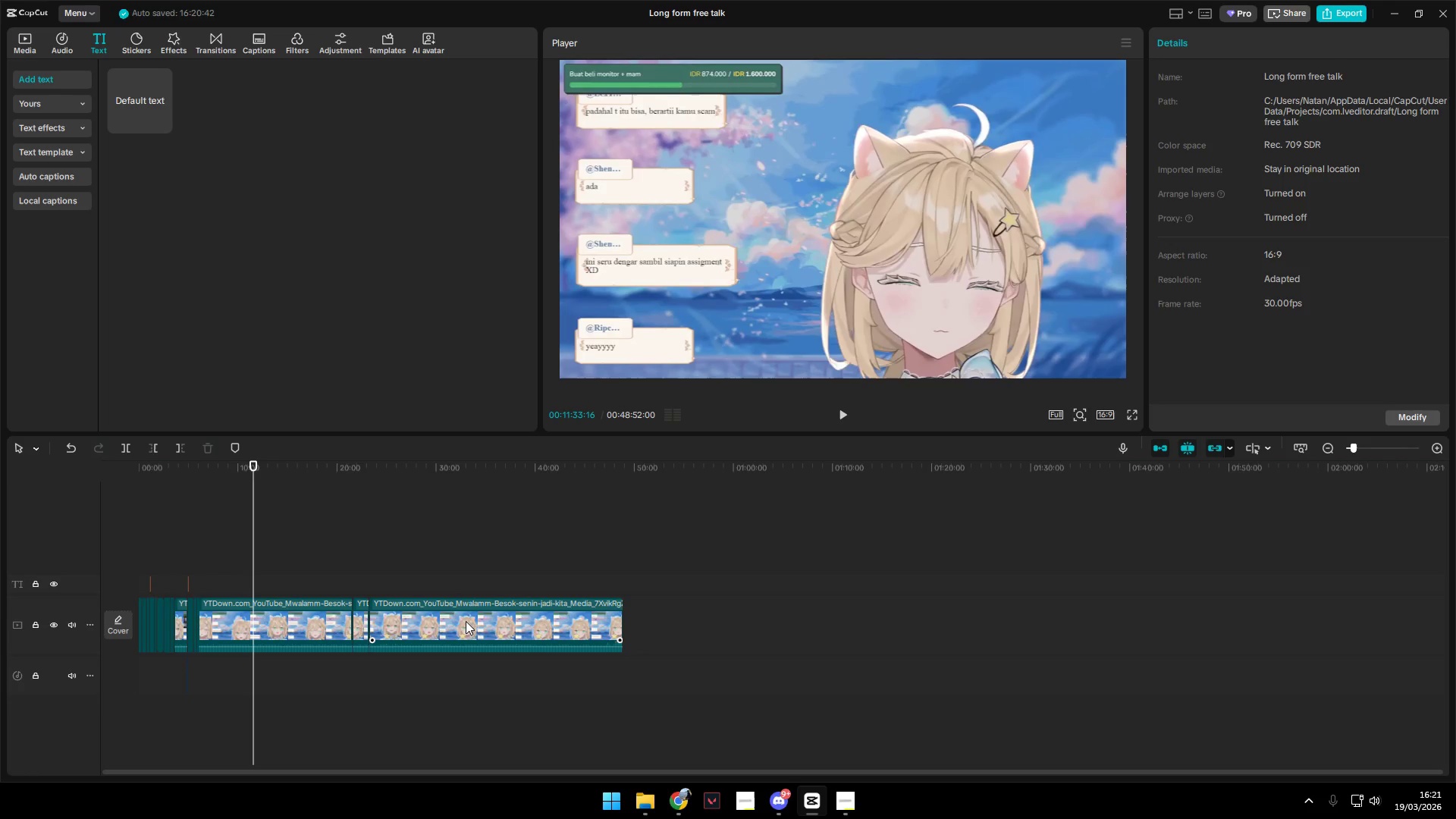 
wait(45.41)
 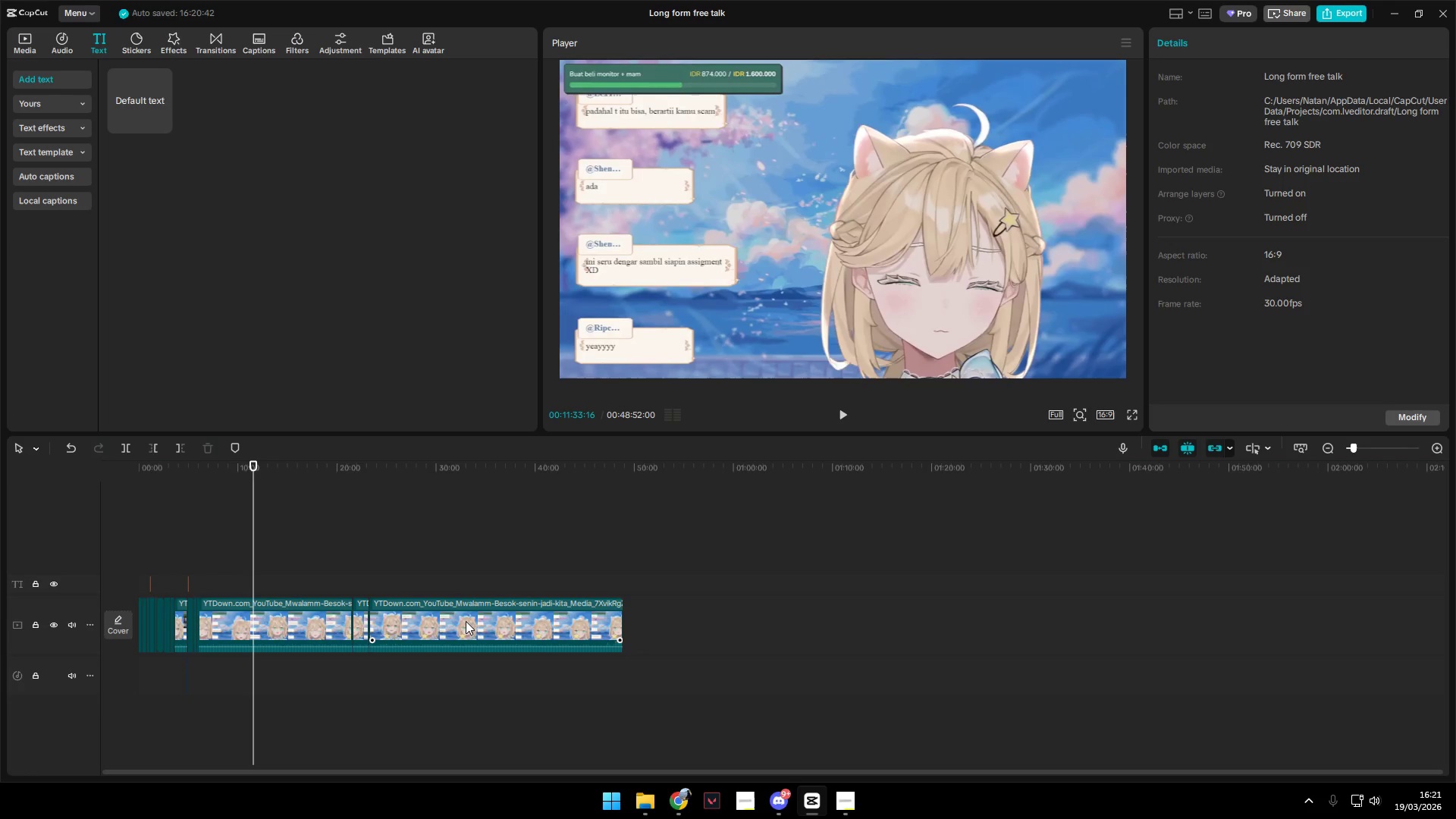 
key(Space)
 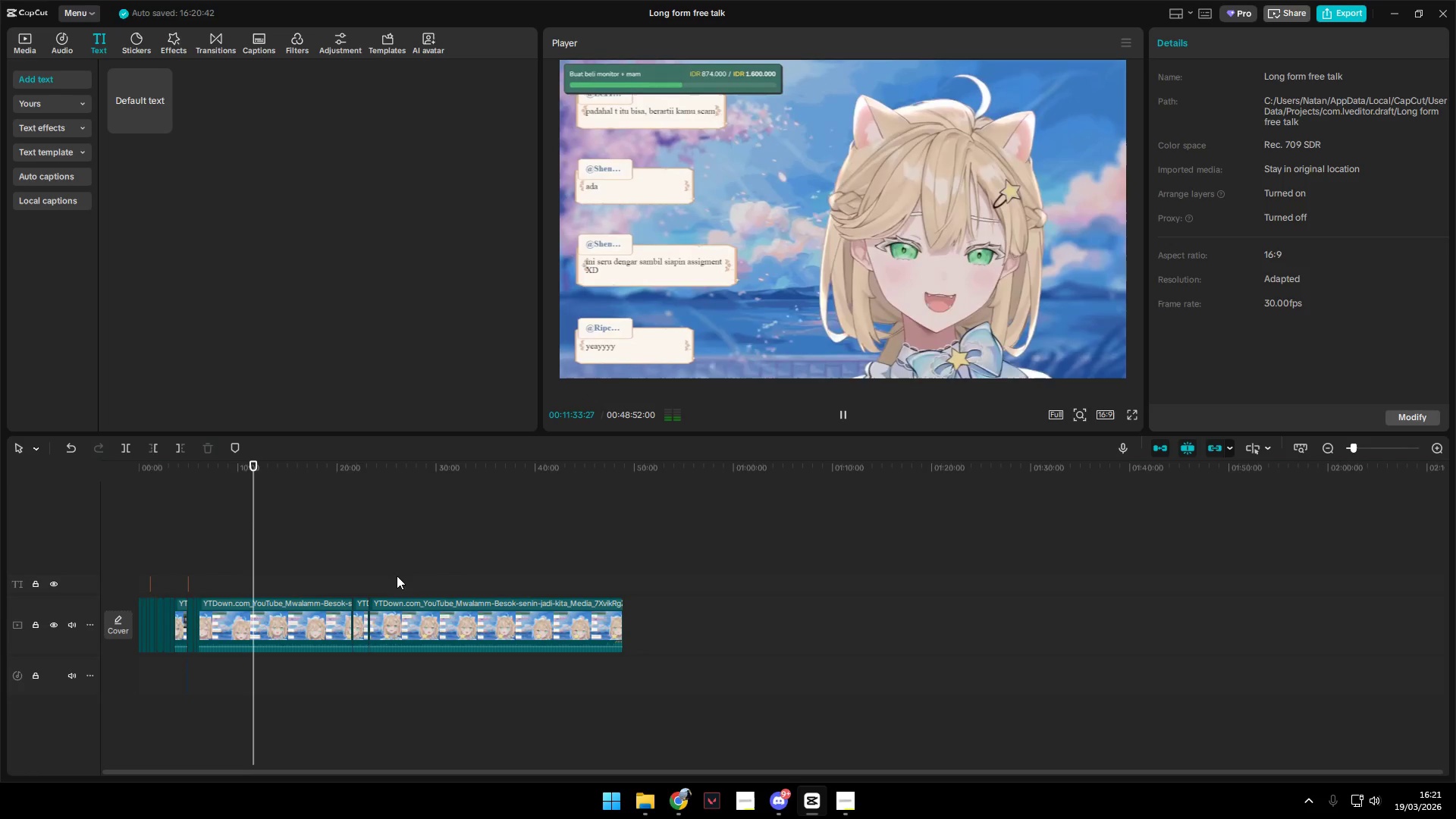 
key(Space)
 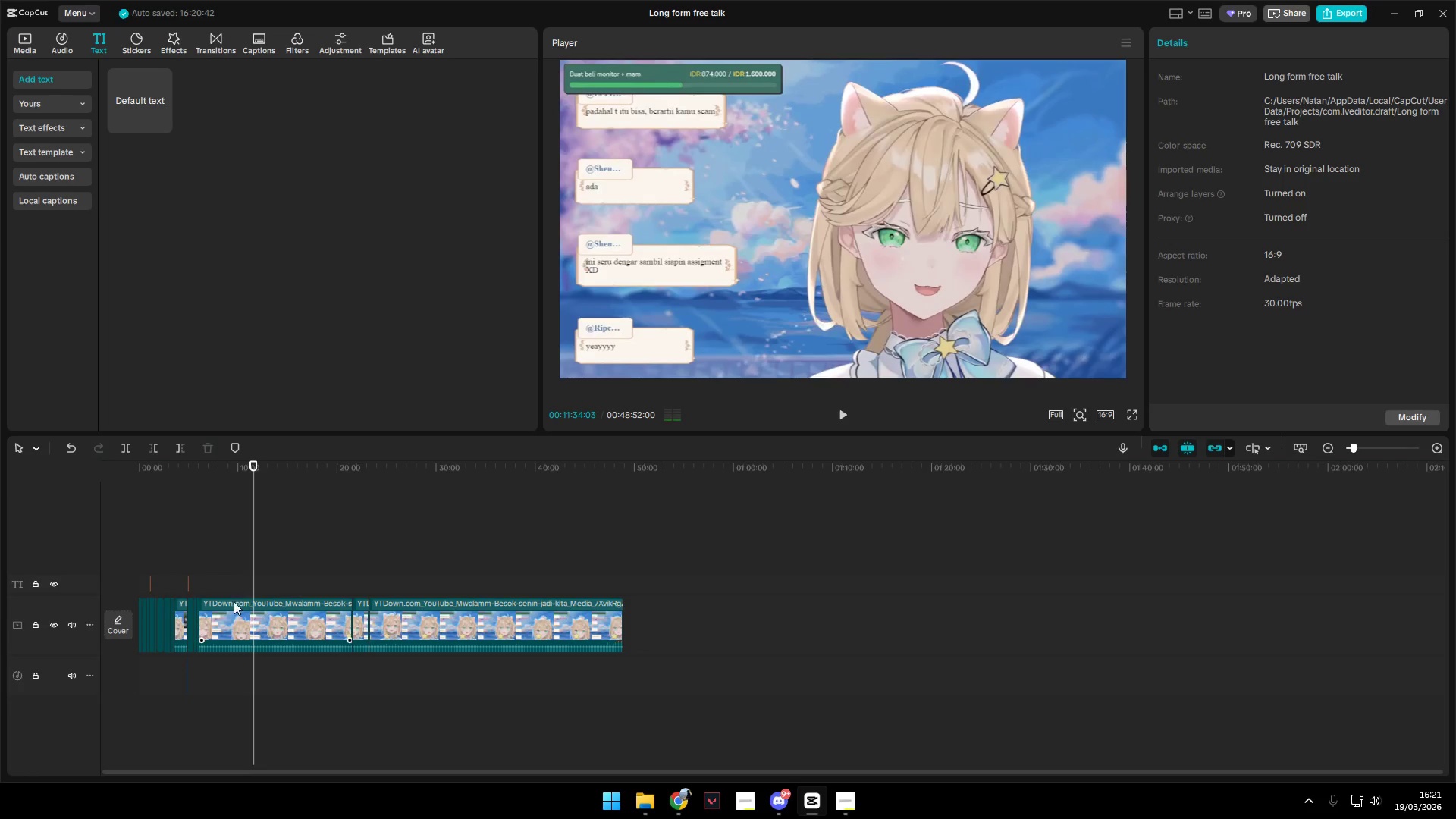 
hold_key(key=ControlLeft, duration=0.59)
left_click([206, 582])
 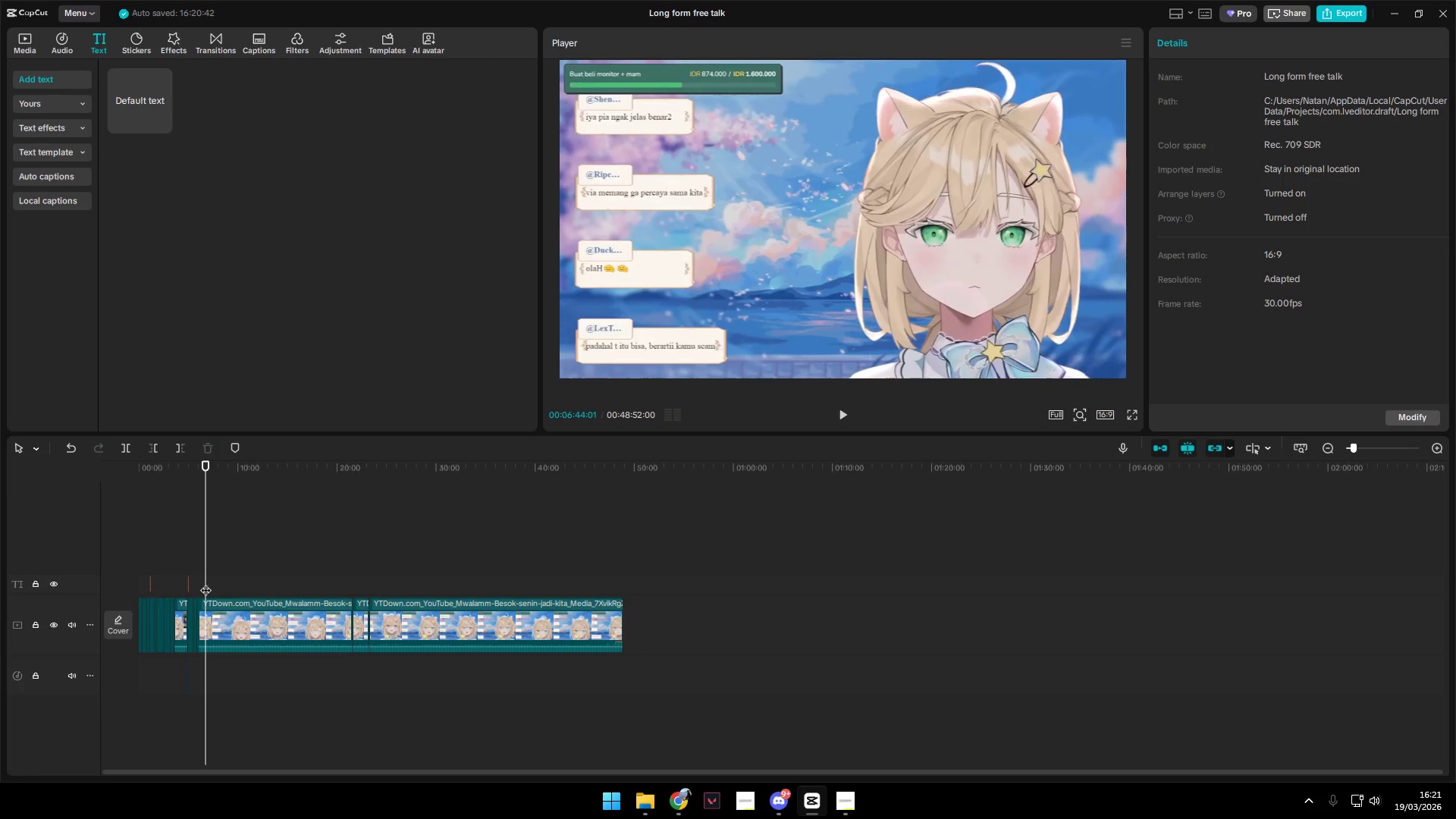 
hold_key(key=ControlLeft, duration=0.94)
 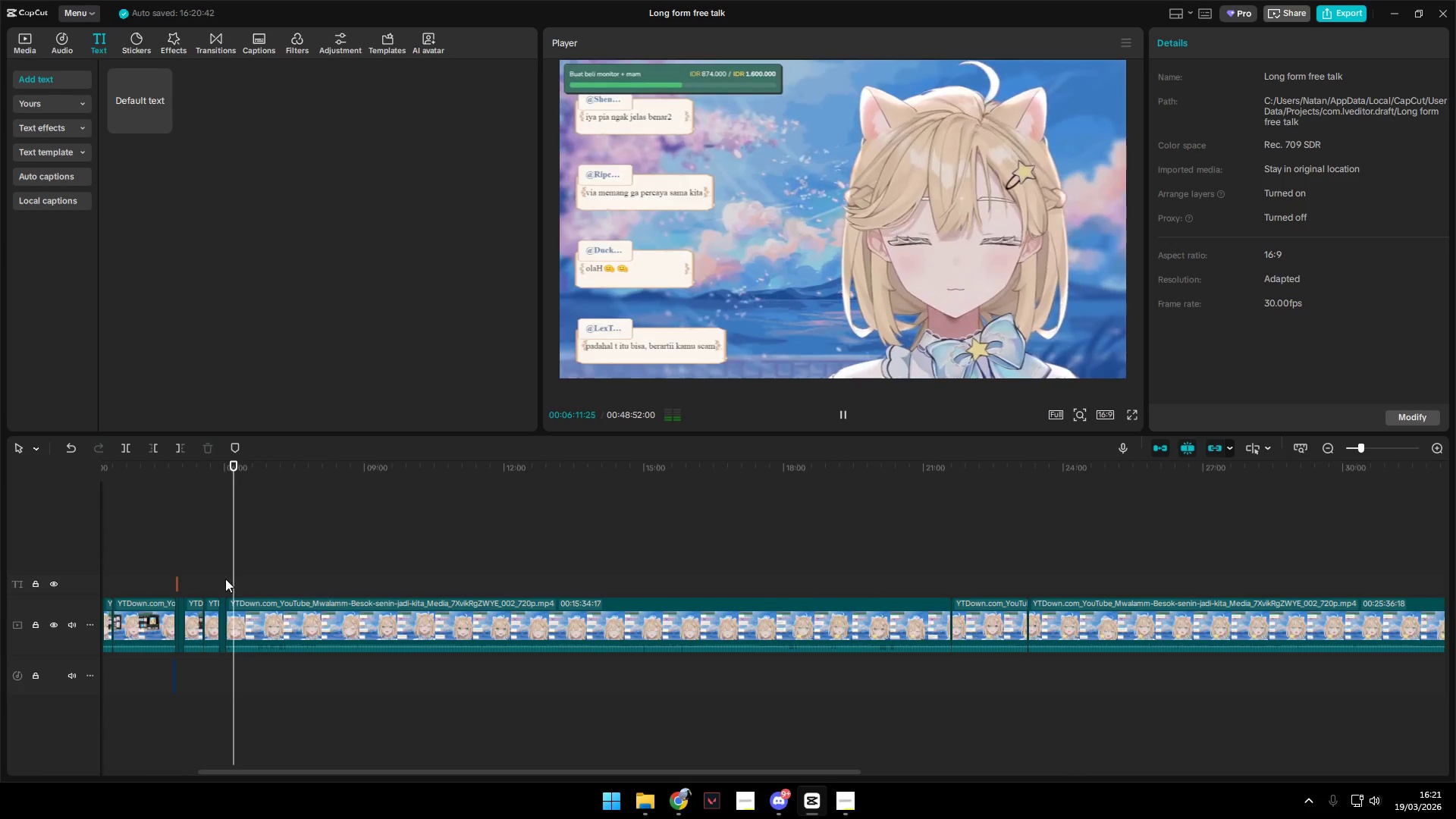 
left_click([234, 582])
 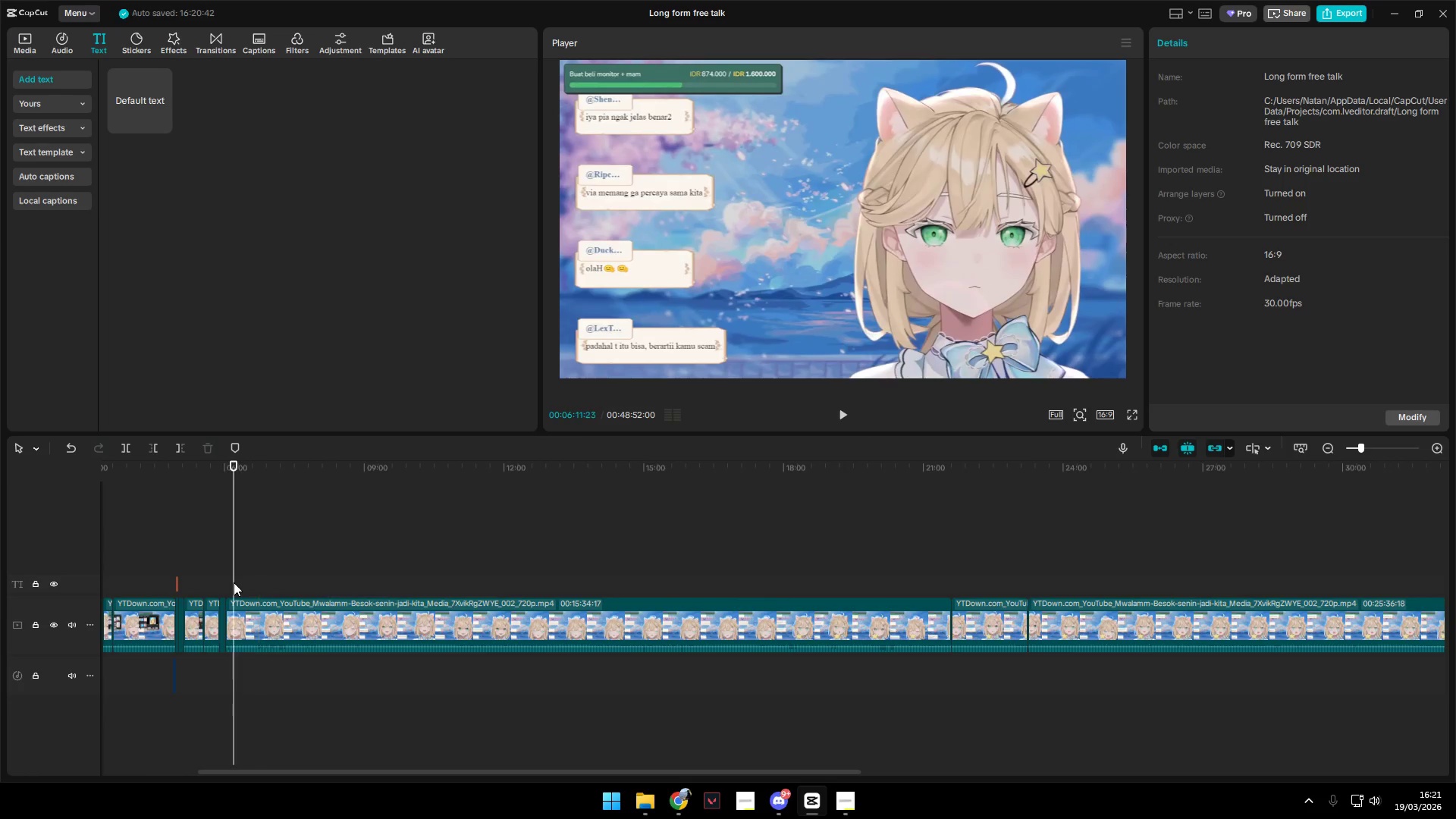 
scroll: coordinate [237, 607], scroll_direction: up, amount: 11.0
 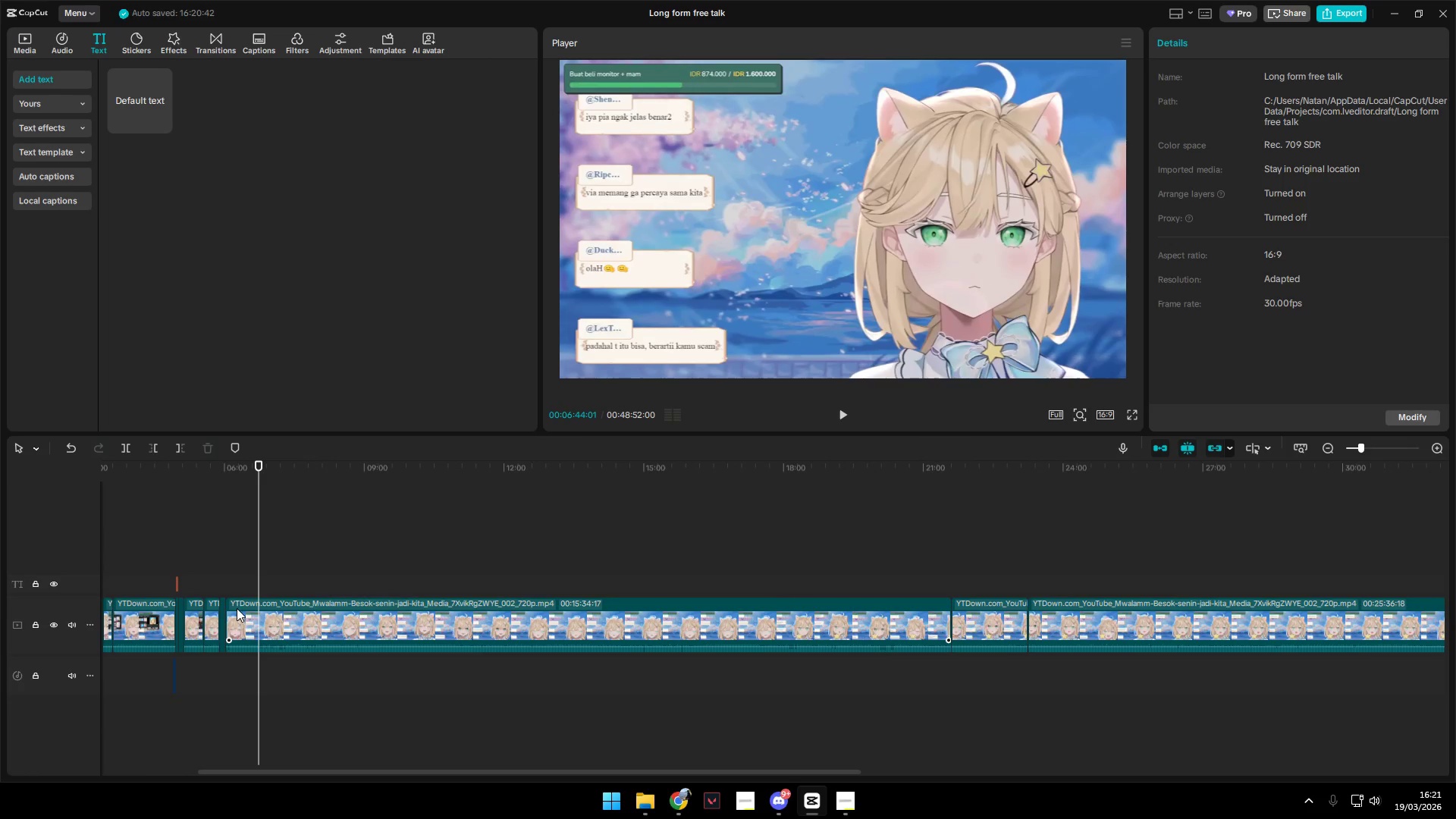 
key(Space)
 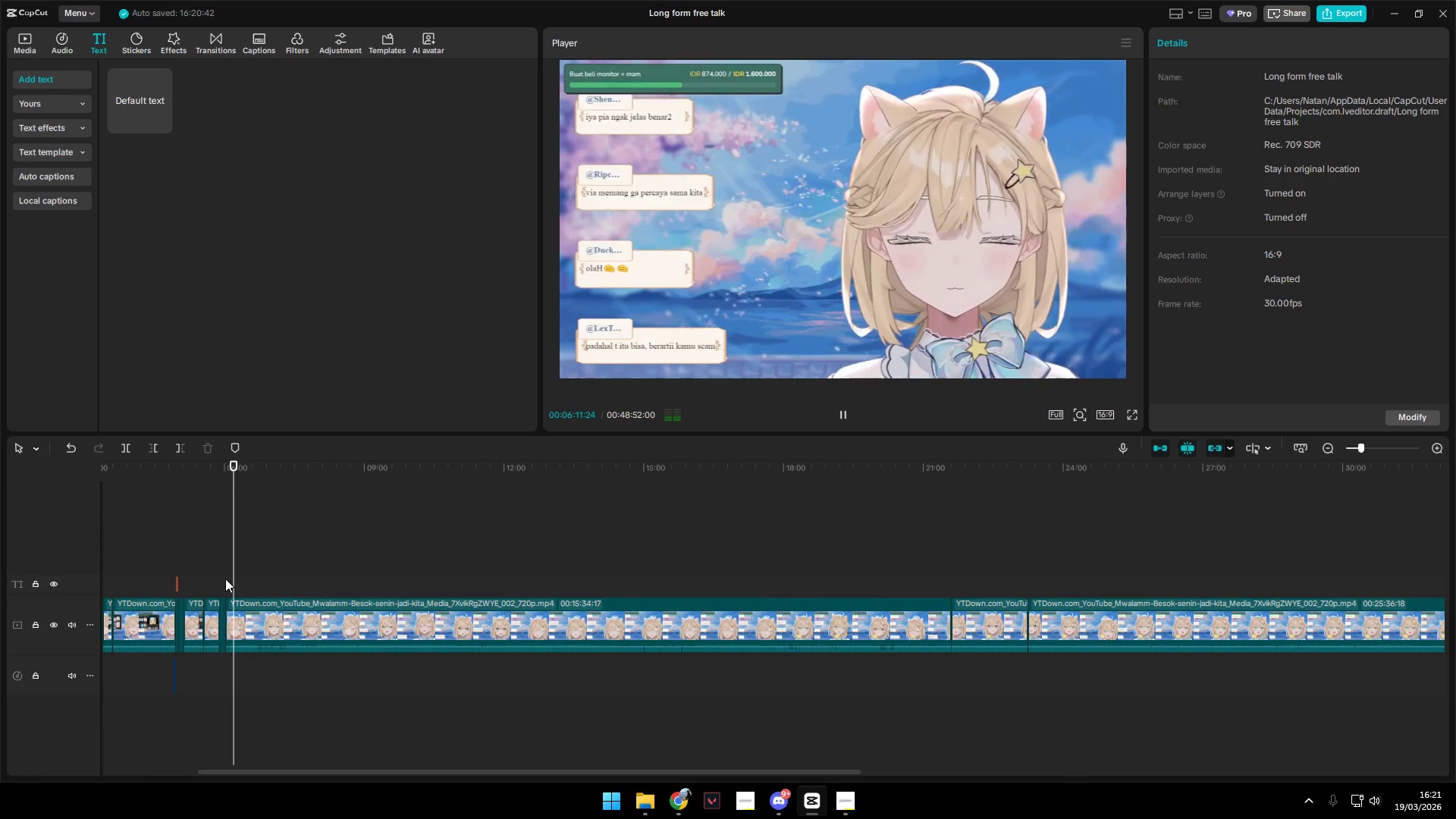 
double_click([225, 579])
 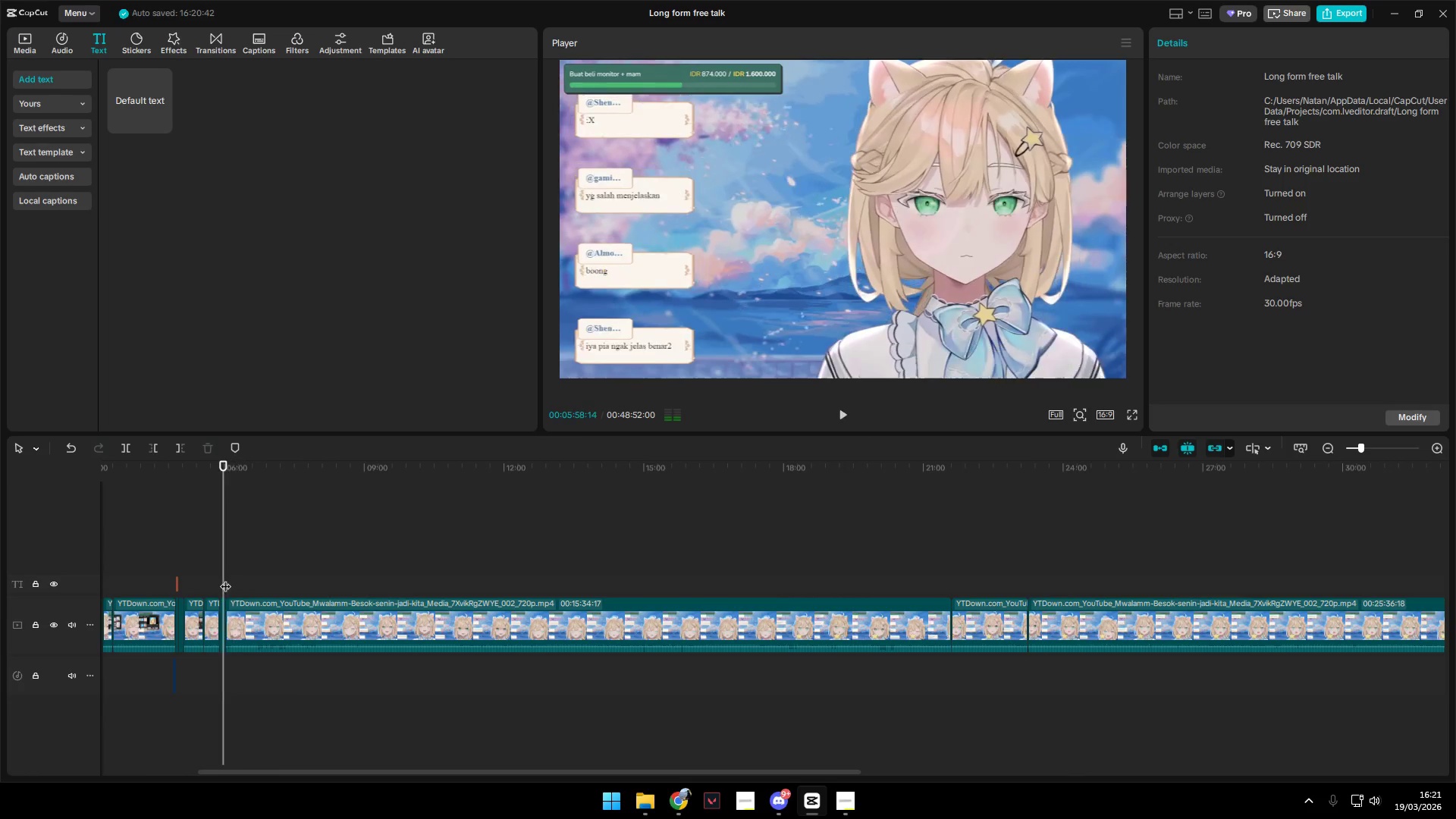 
key(Space)
 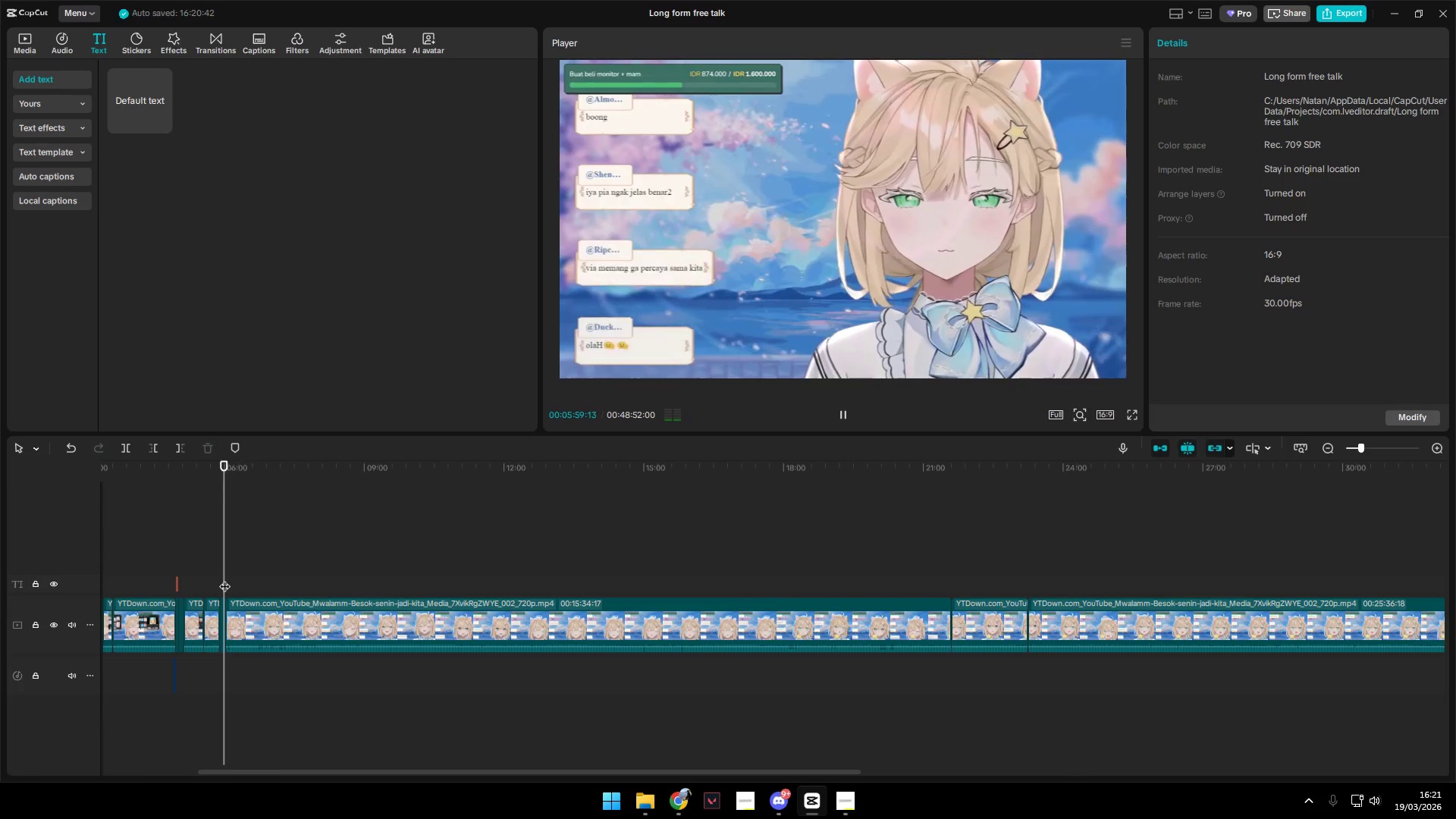 
hold_key(key=ControlLeft, duration=0.66)
 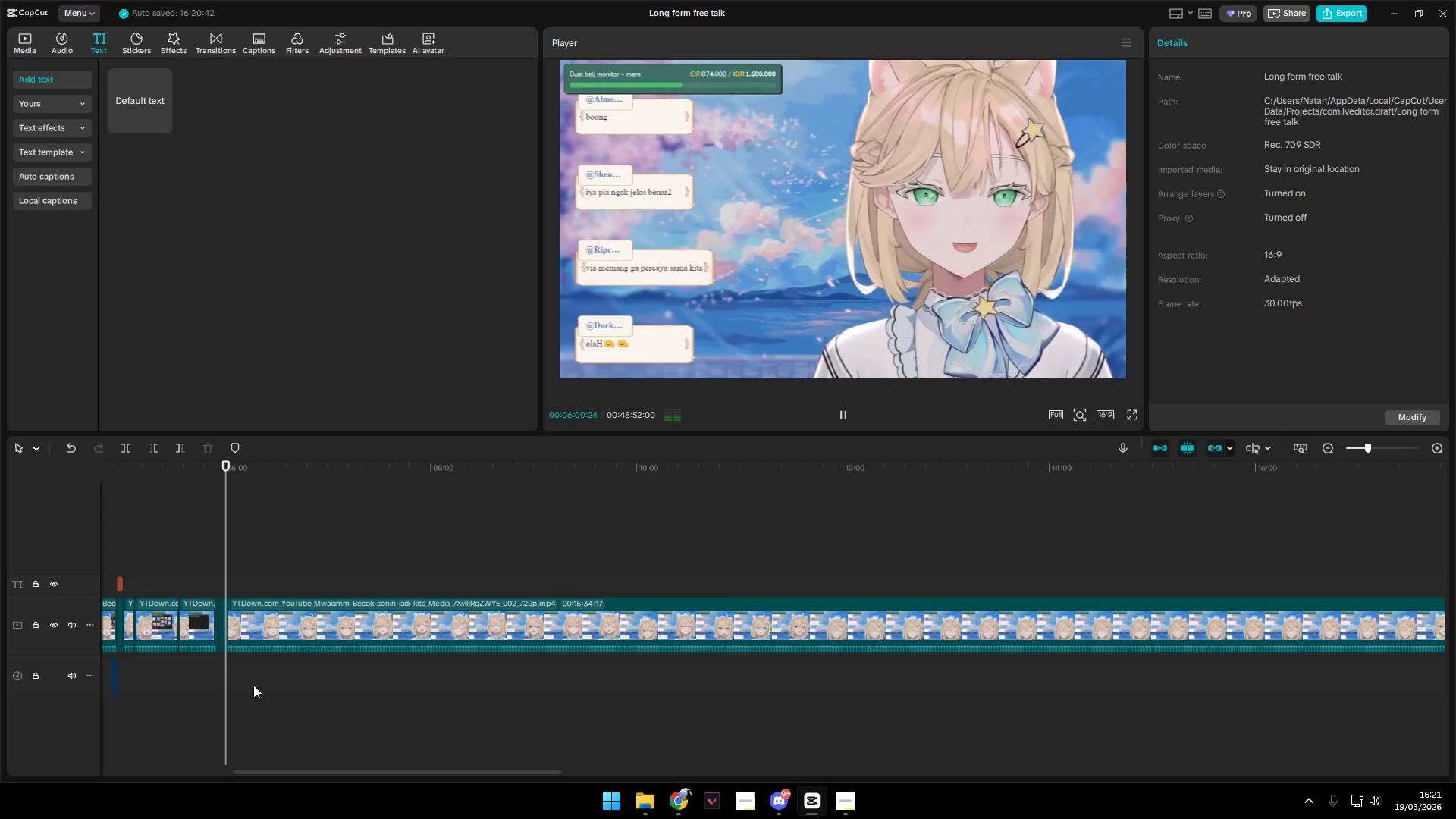 
key(Space)
 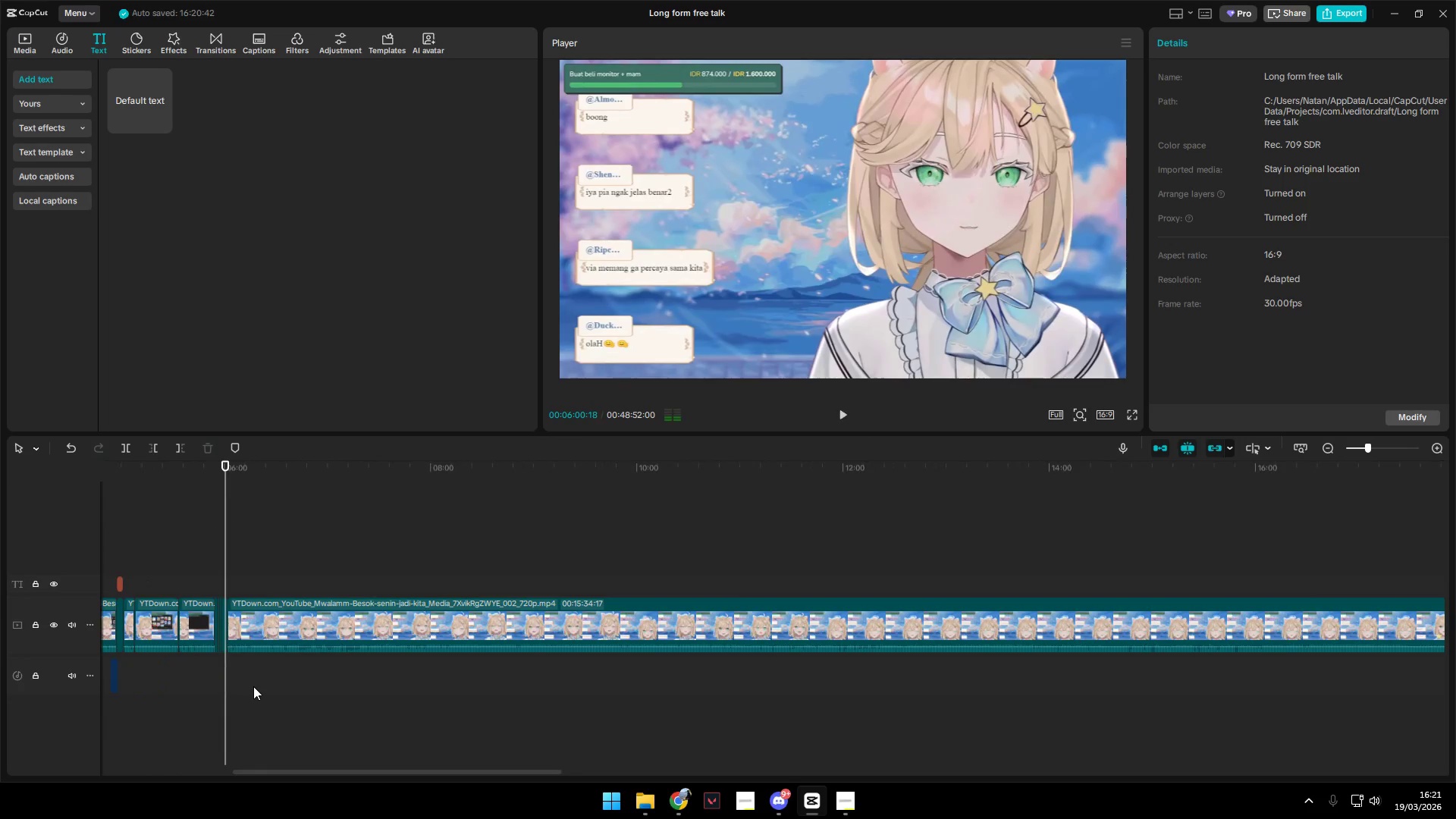 
scroll: coordinate [253, 689], scroll_direction: up, amount: 10.0
 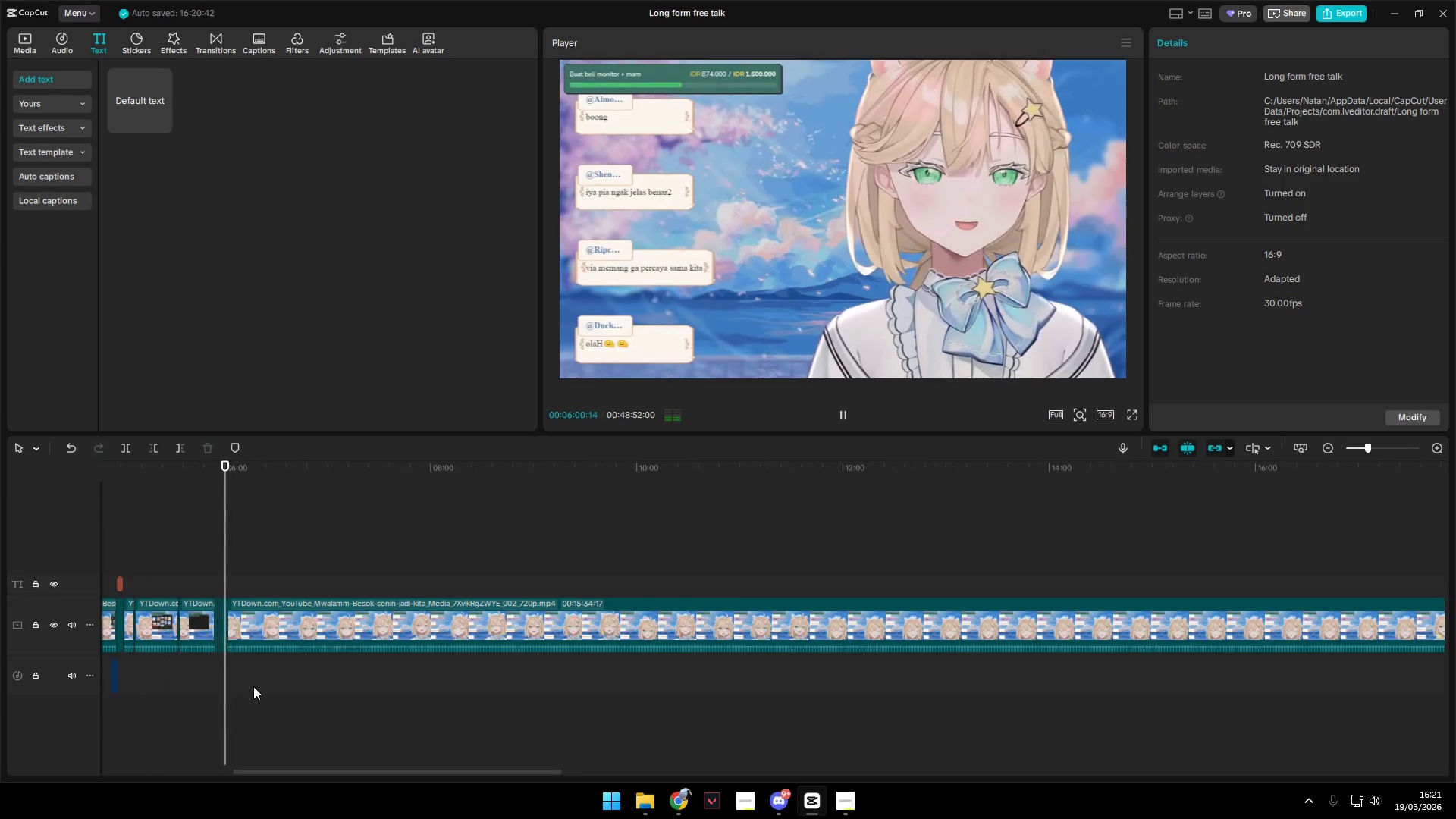 
key(Space)
 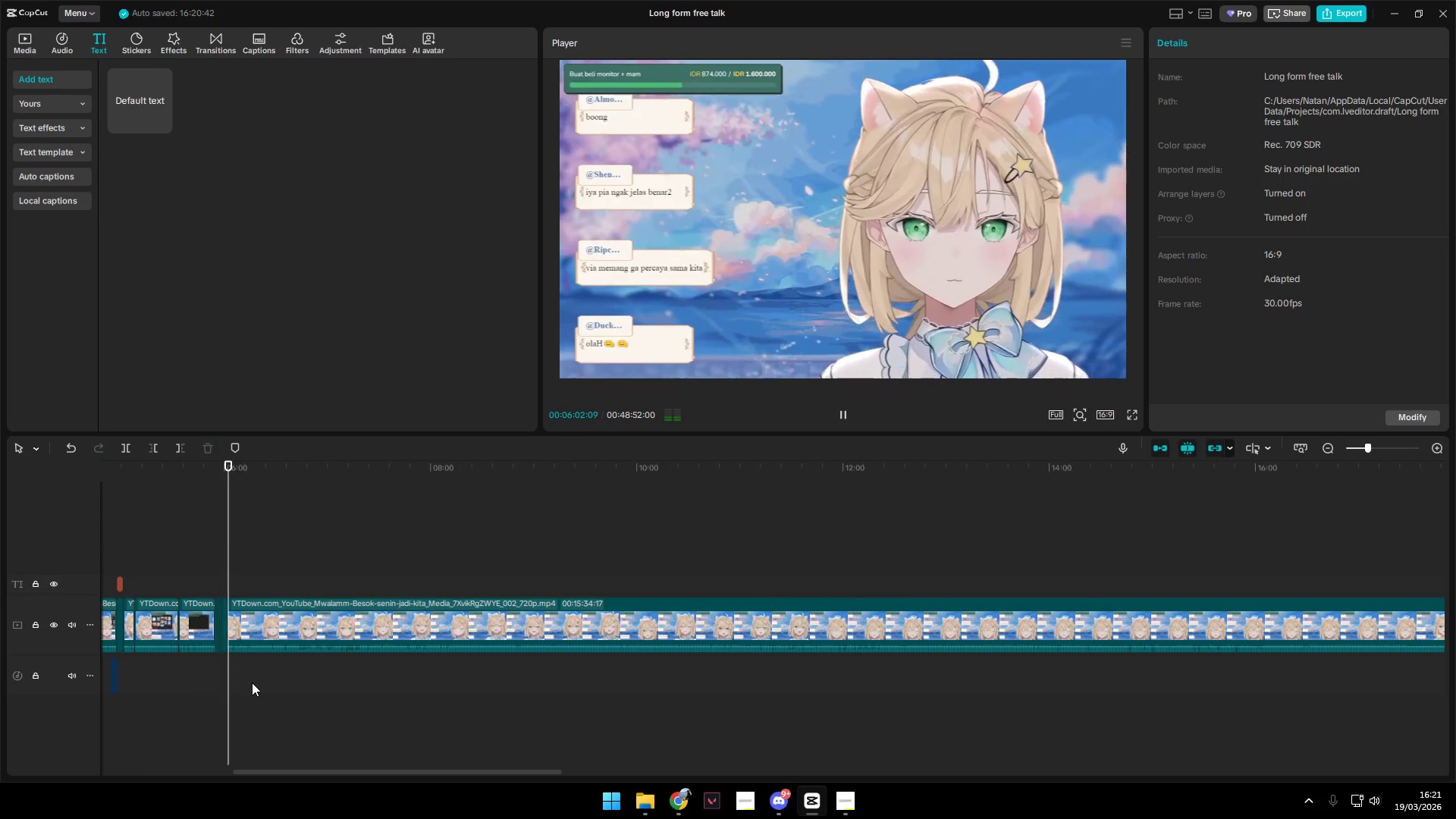 
hold_key(key=ControlLeft, duration=1.5)
hold_key(key=ControlLeft, duration=0.91)
scroll: coordinate [255, 671], scroll_direction: down, amount: 3.0
 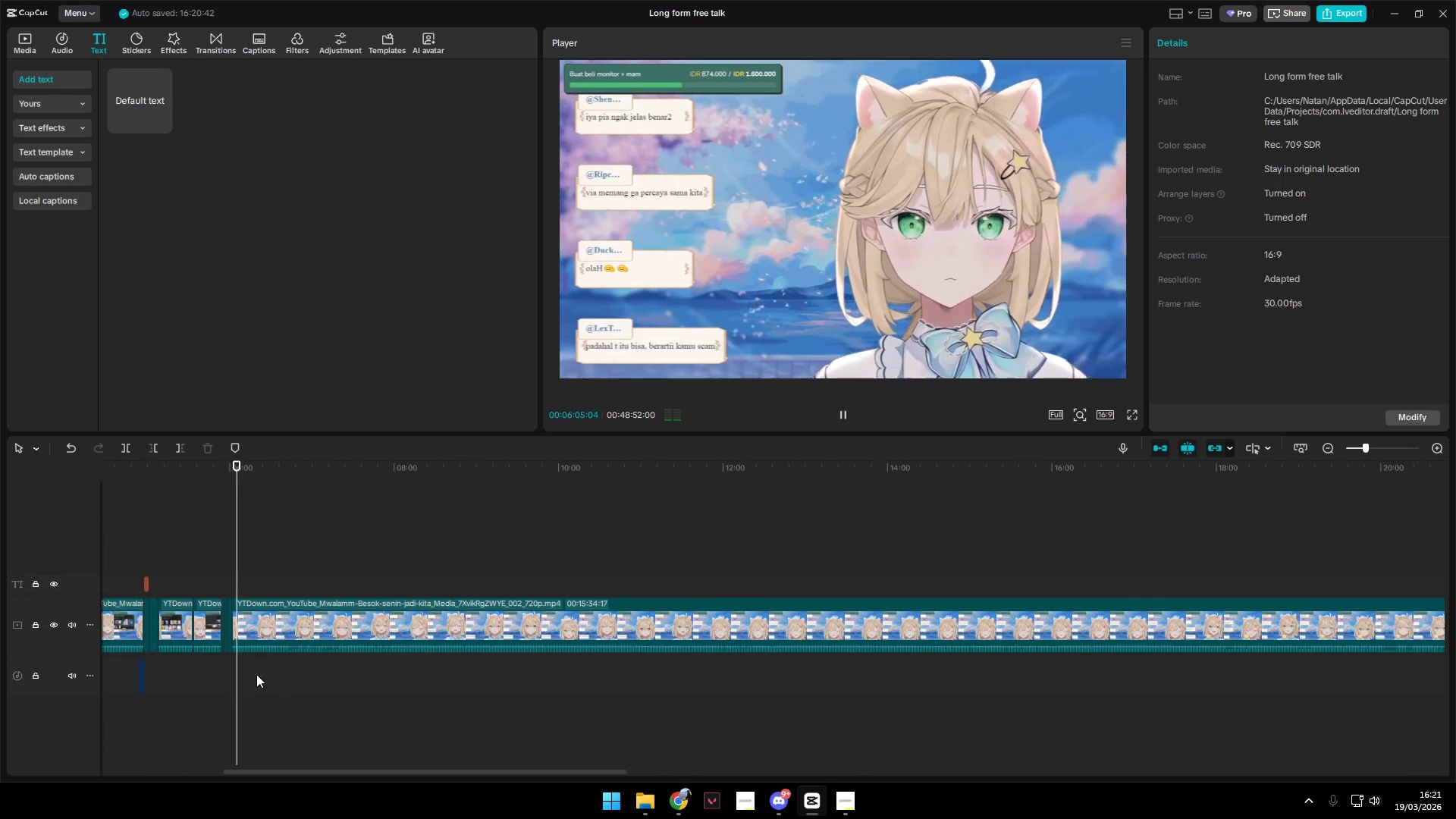 
hold_key(key=ControlLeft, duration=3.67)
left_click([423, 627])
 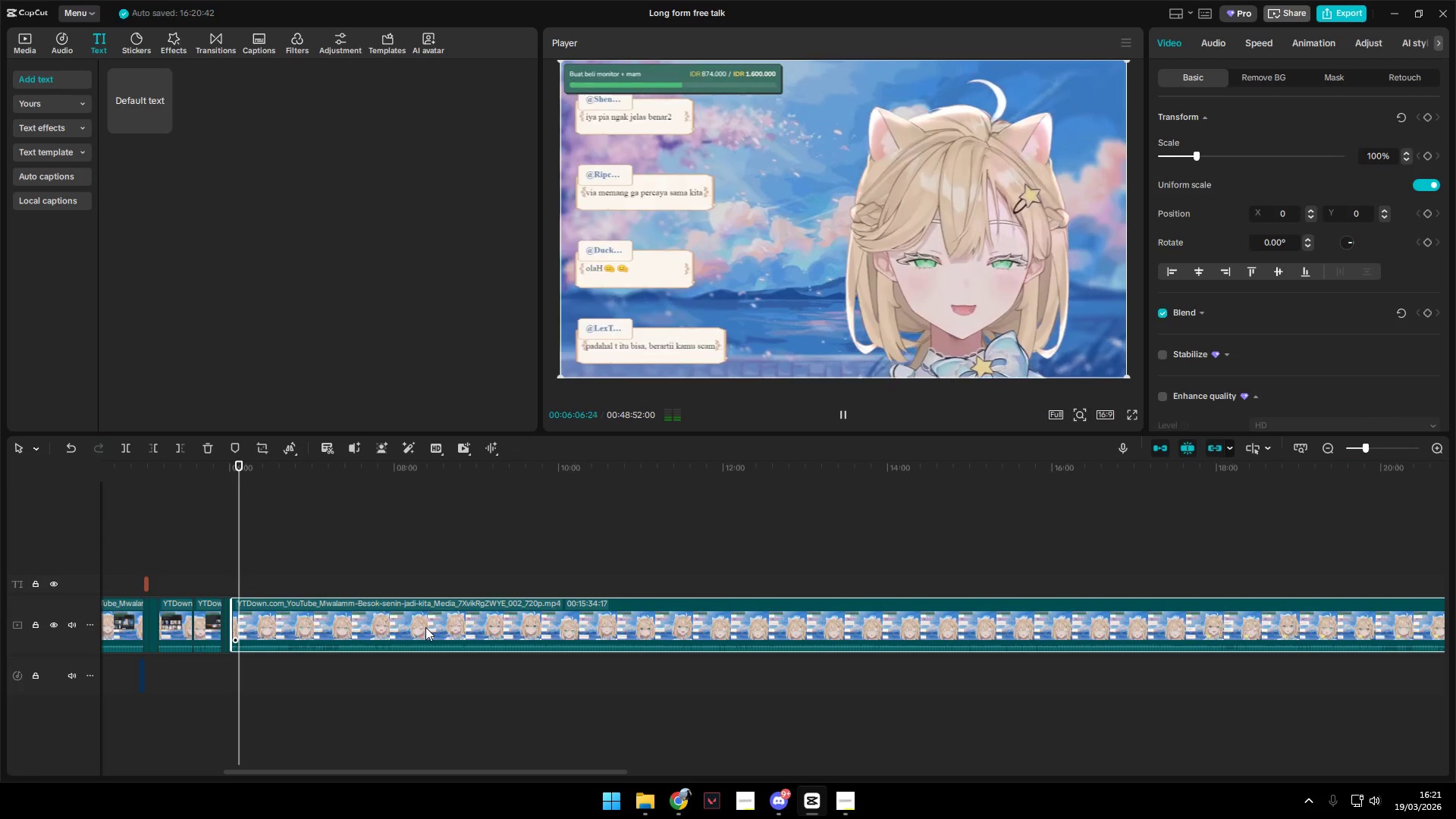 
key(Backspace)
 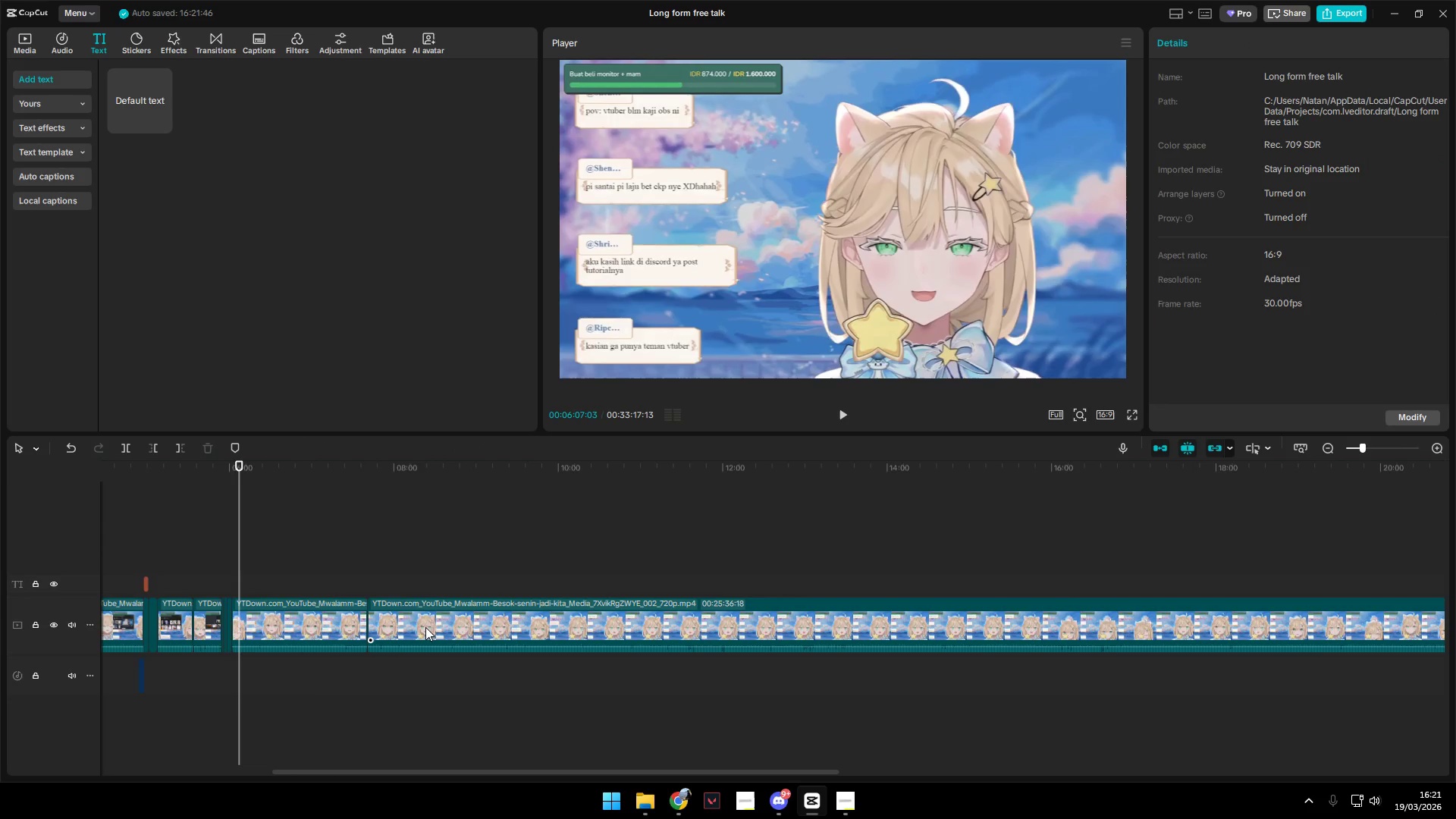 
key(Space)
 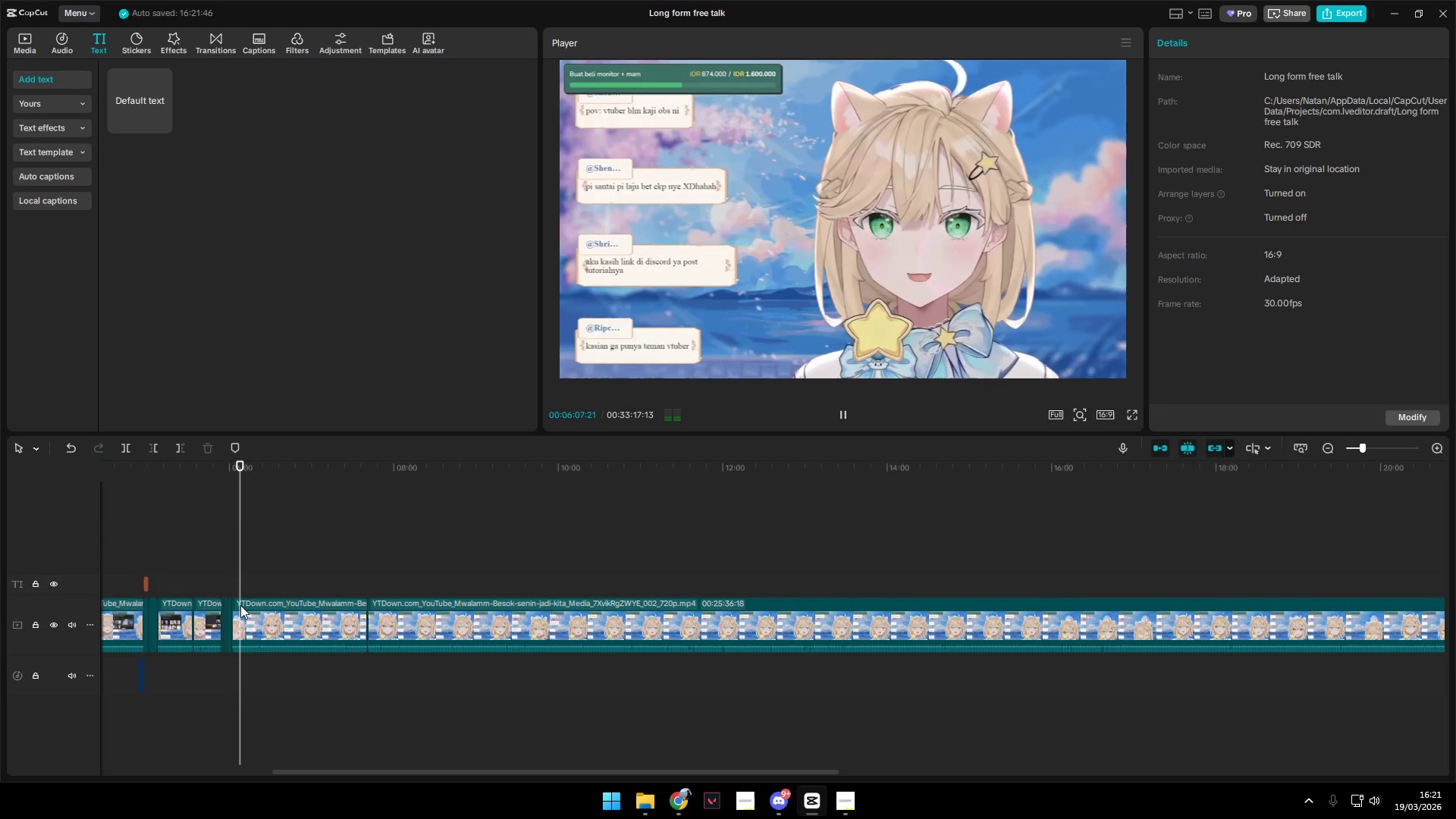 
left_click([234, 585])
 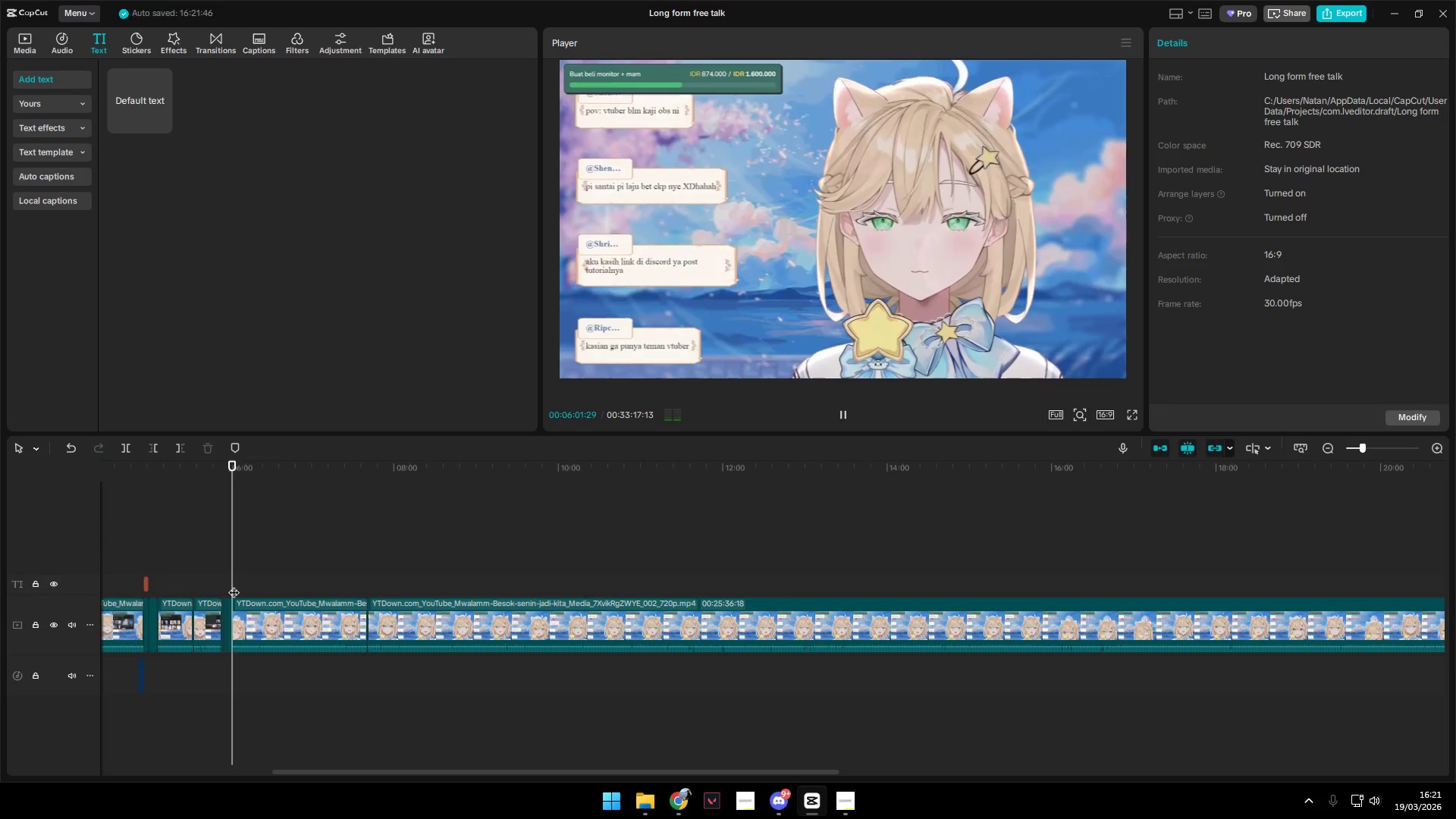 
hold_key(key=ControlLeft, duration=1.5)
scroll: coordinate [301, 701], scroll_direction: up, amount: 22.0
 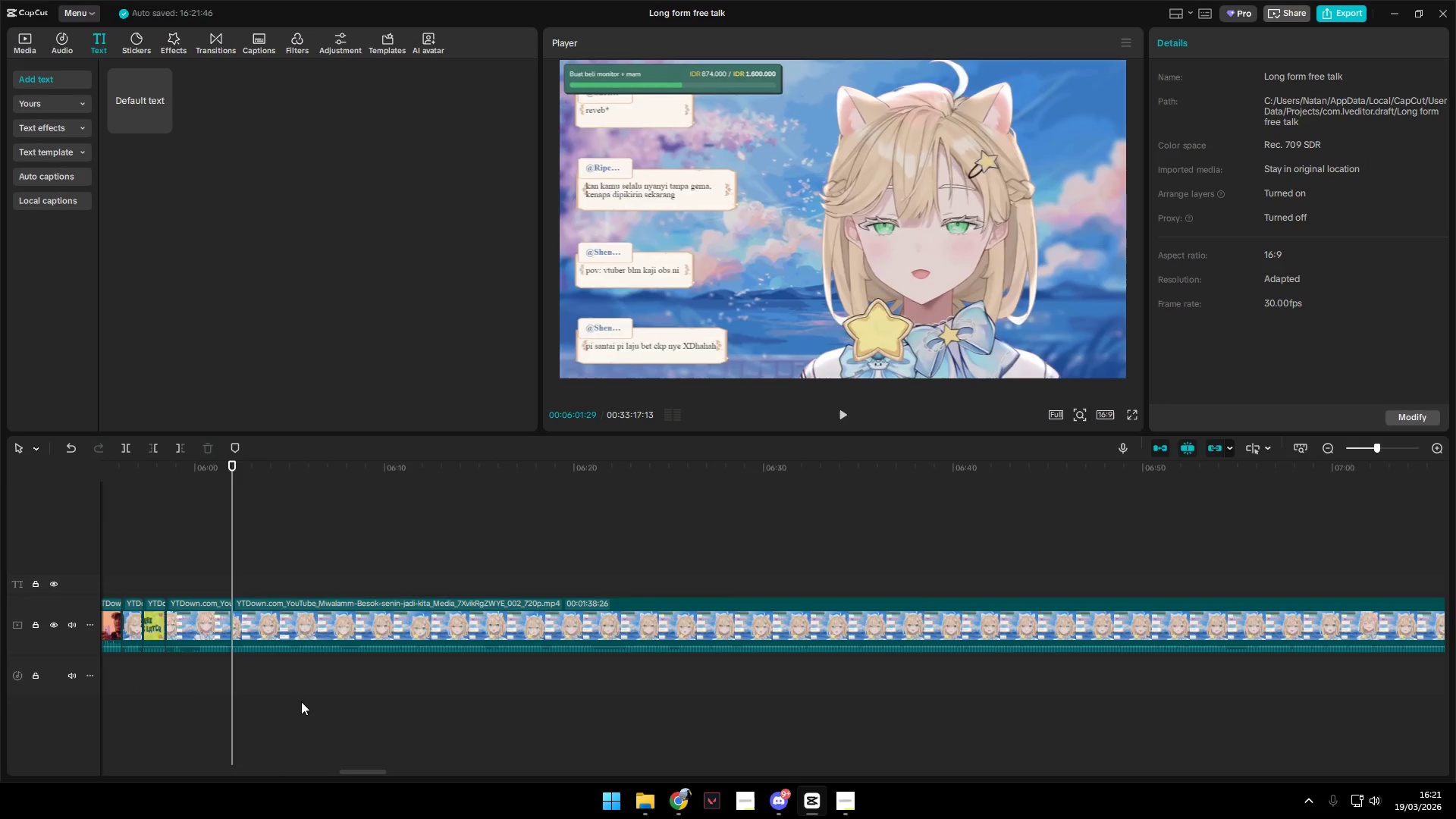 
key(Alt+Control+AltLeft)
 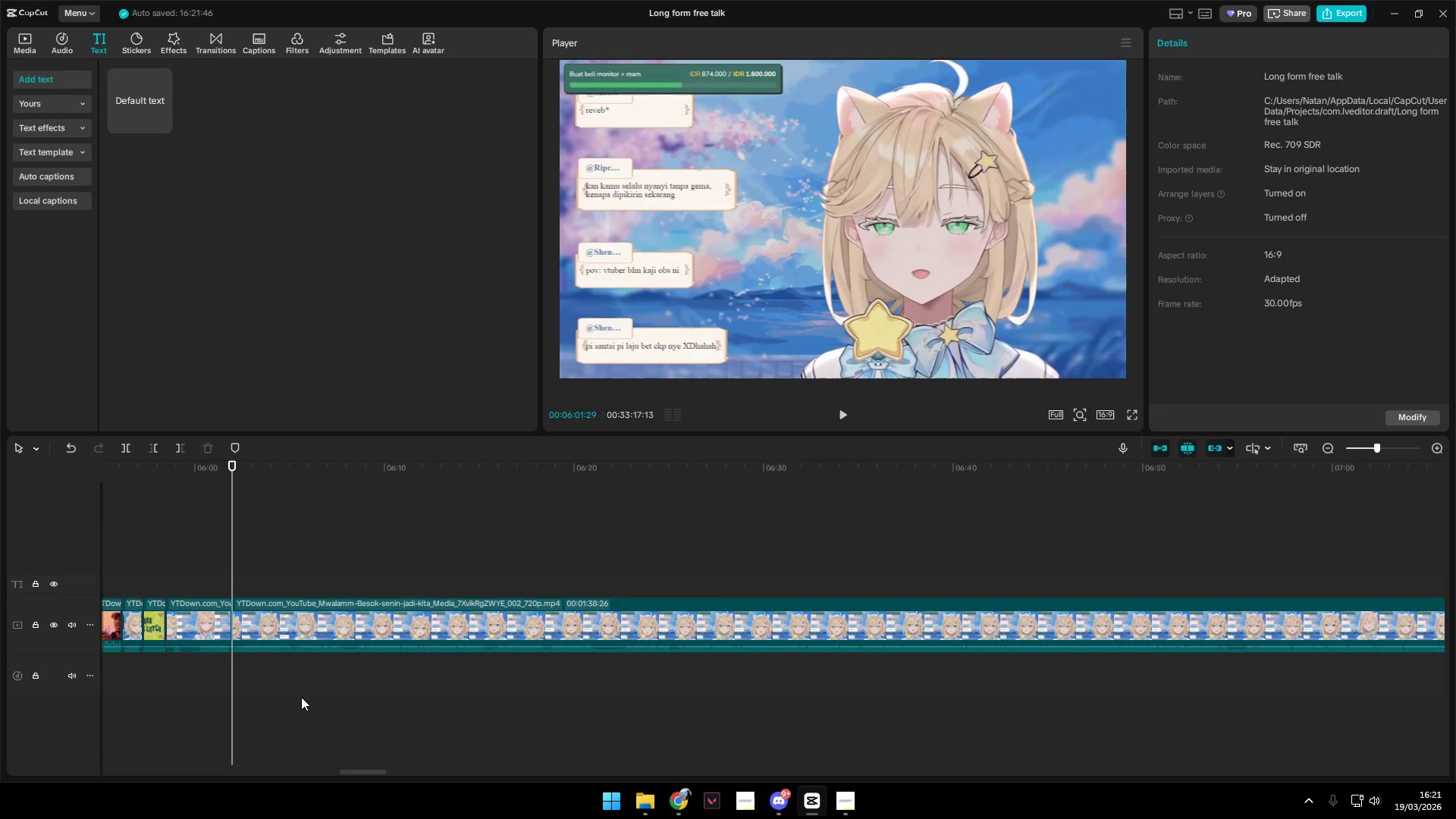 
key(Control+Z)
 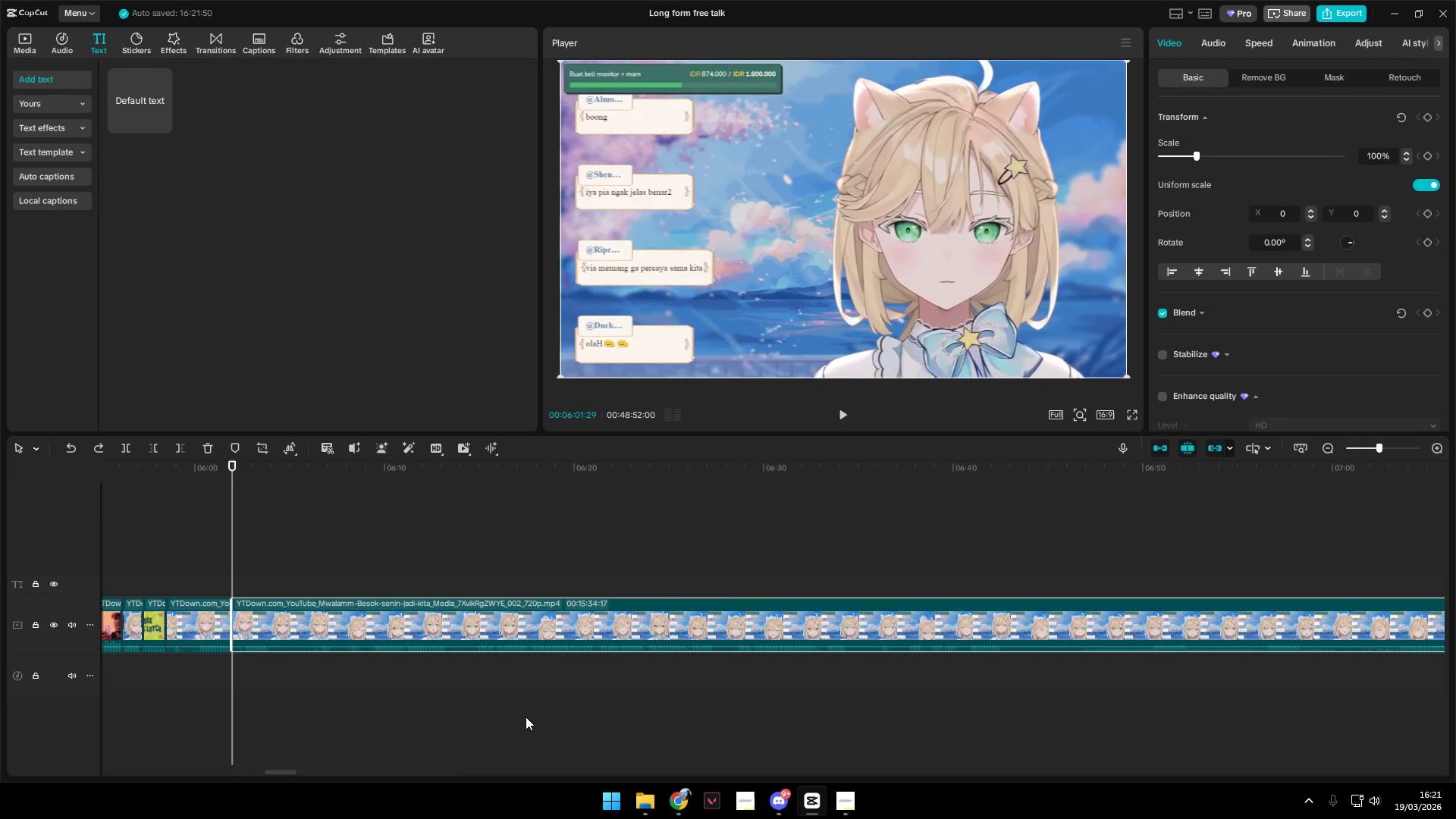 
hold_key(key=ControlLeft, duration=1.53)
scroll: coordinate [677, 709], scroll_direction: down, amount: 17.0
 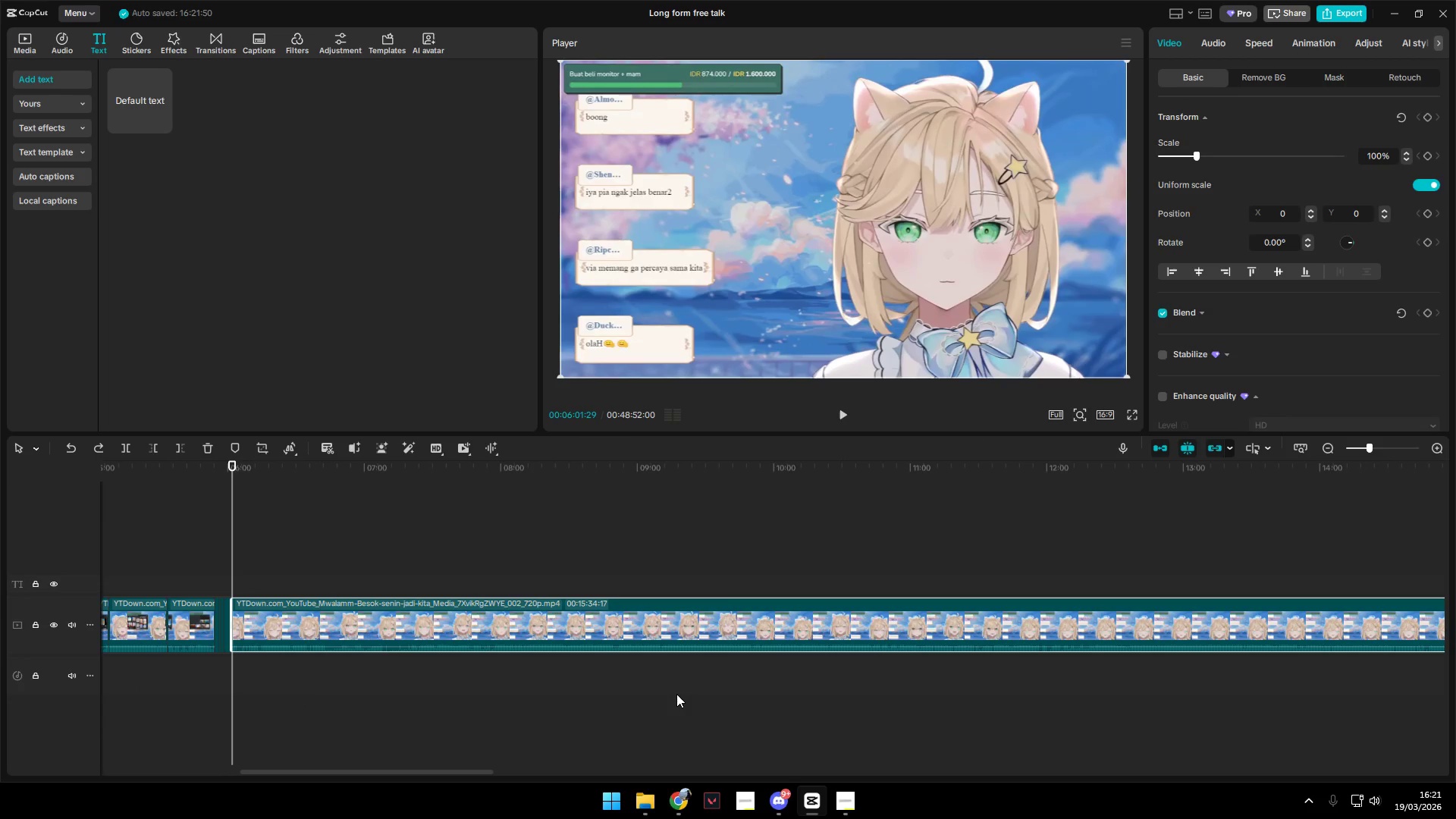 
hold_key(key=ControlLeft, duration=1.52)
 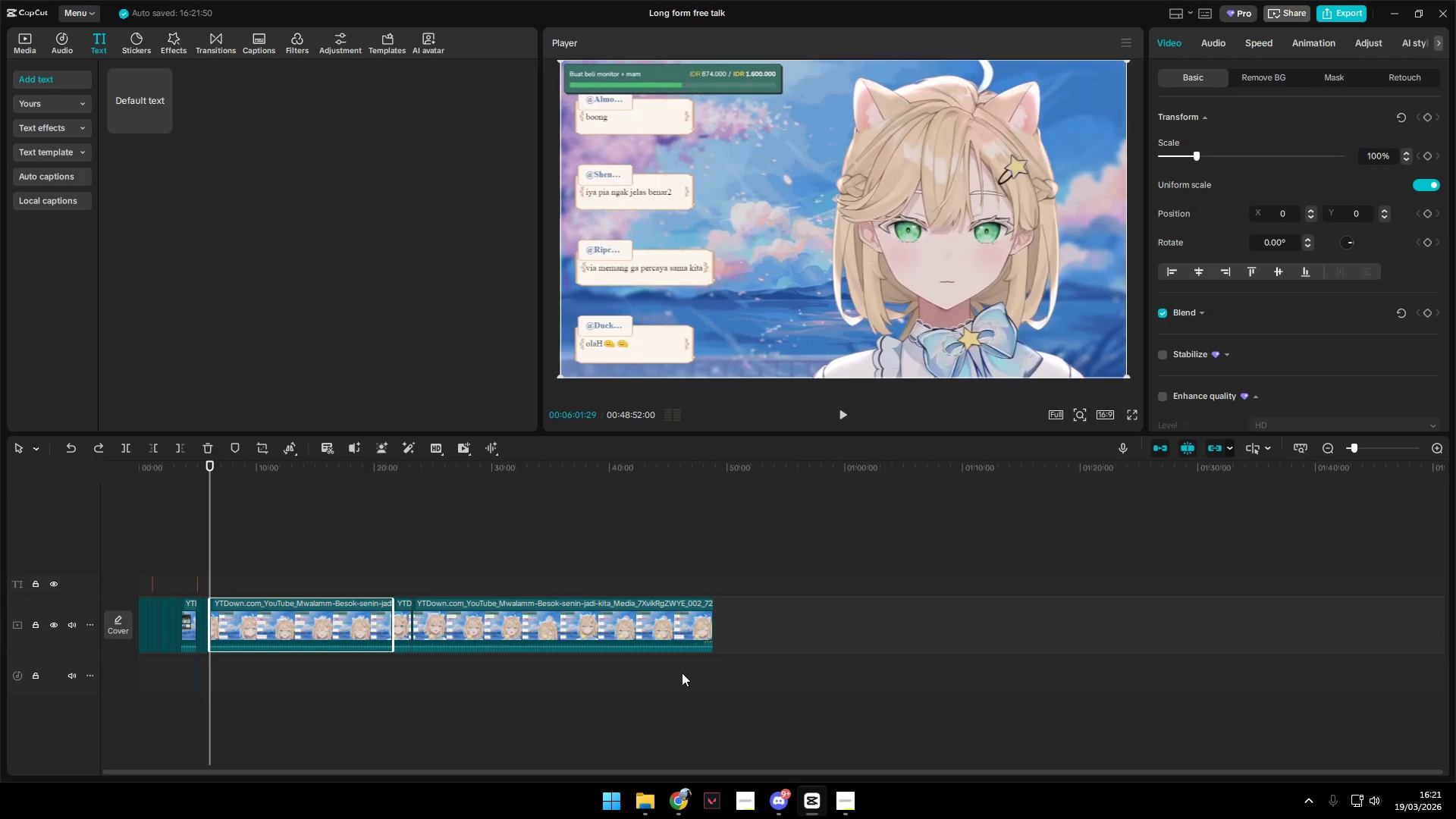 
key(Control+ControlLeft)
 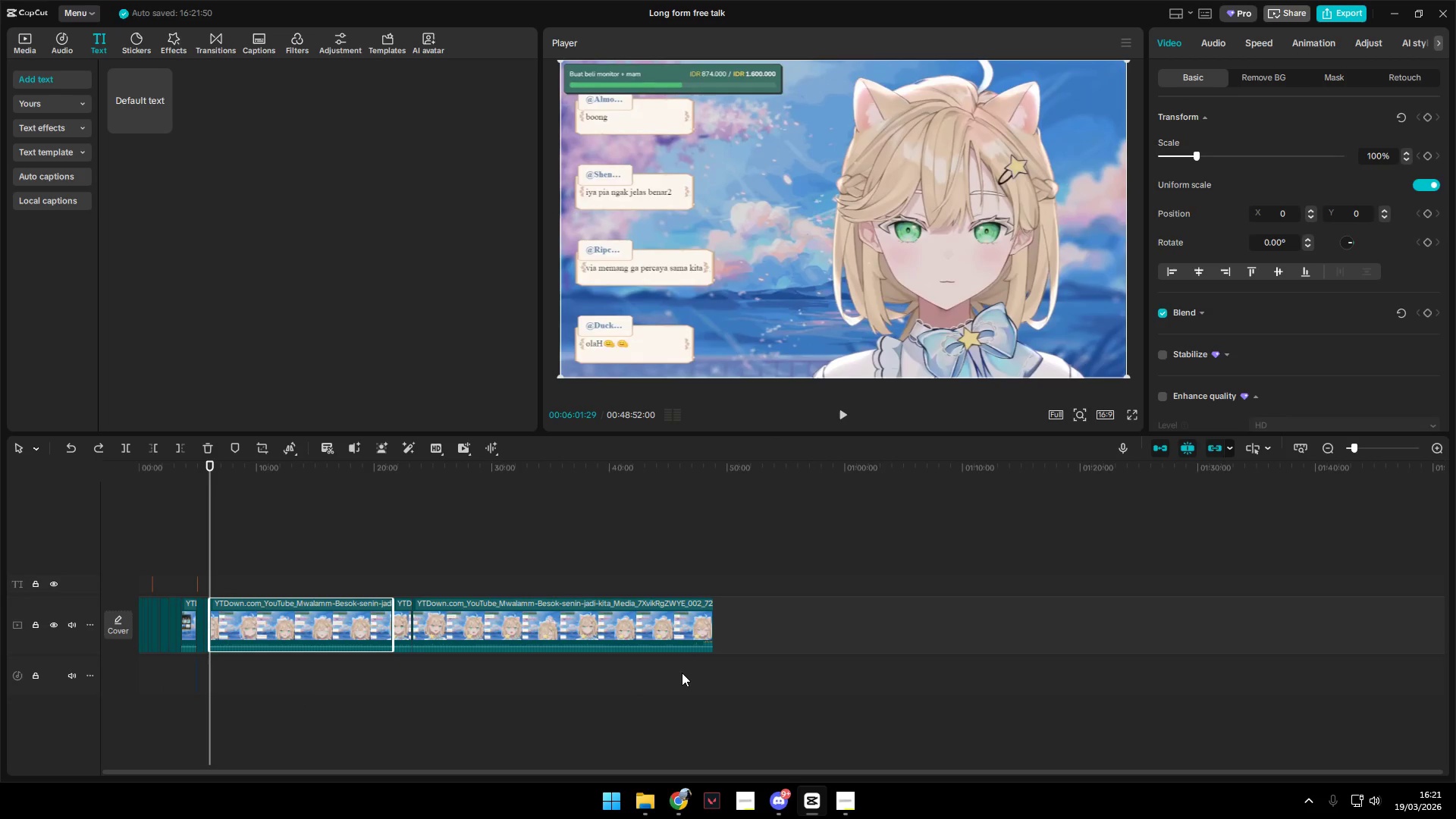 
scroll: coordinate [676, 678], scroll_direction: down, amount: 23.0
 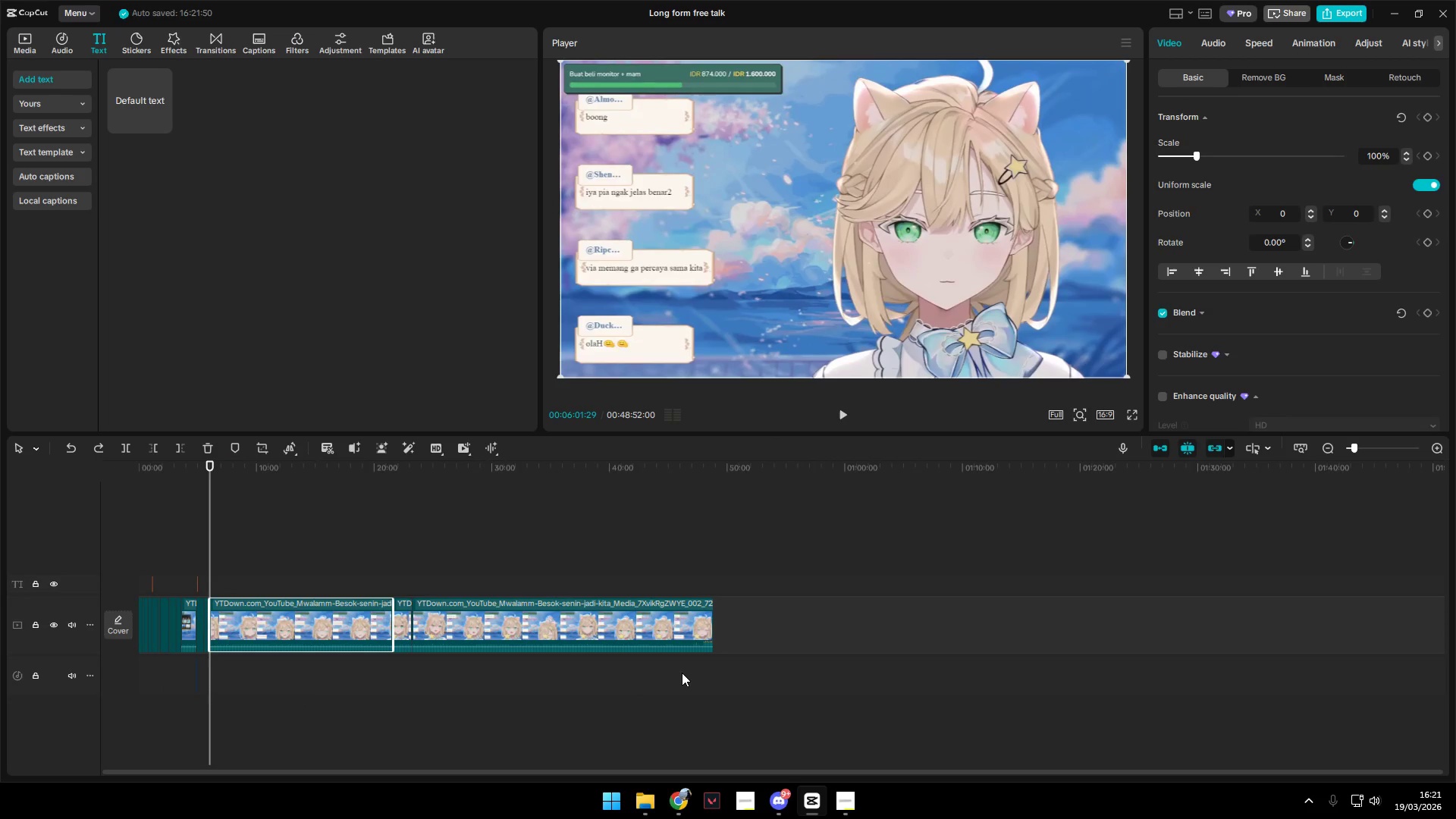 
key(Control+ControlLeft)
 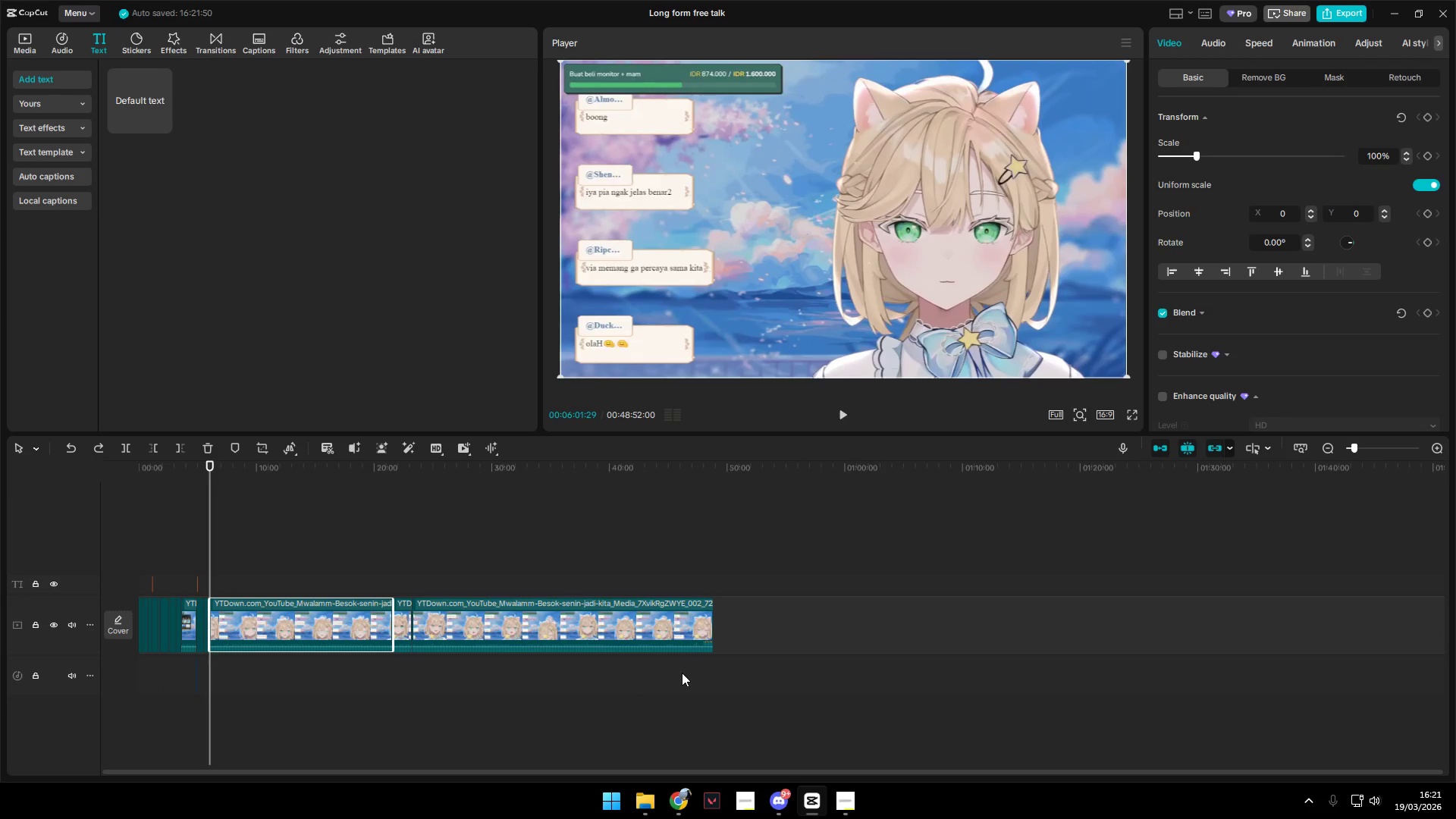 
key(Control+ControlLeft)
 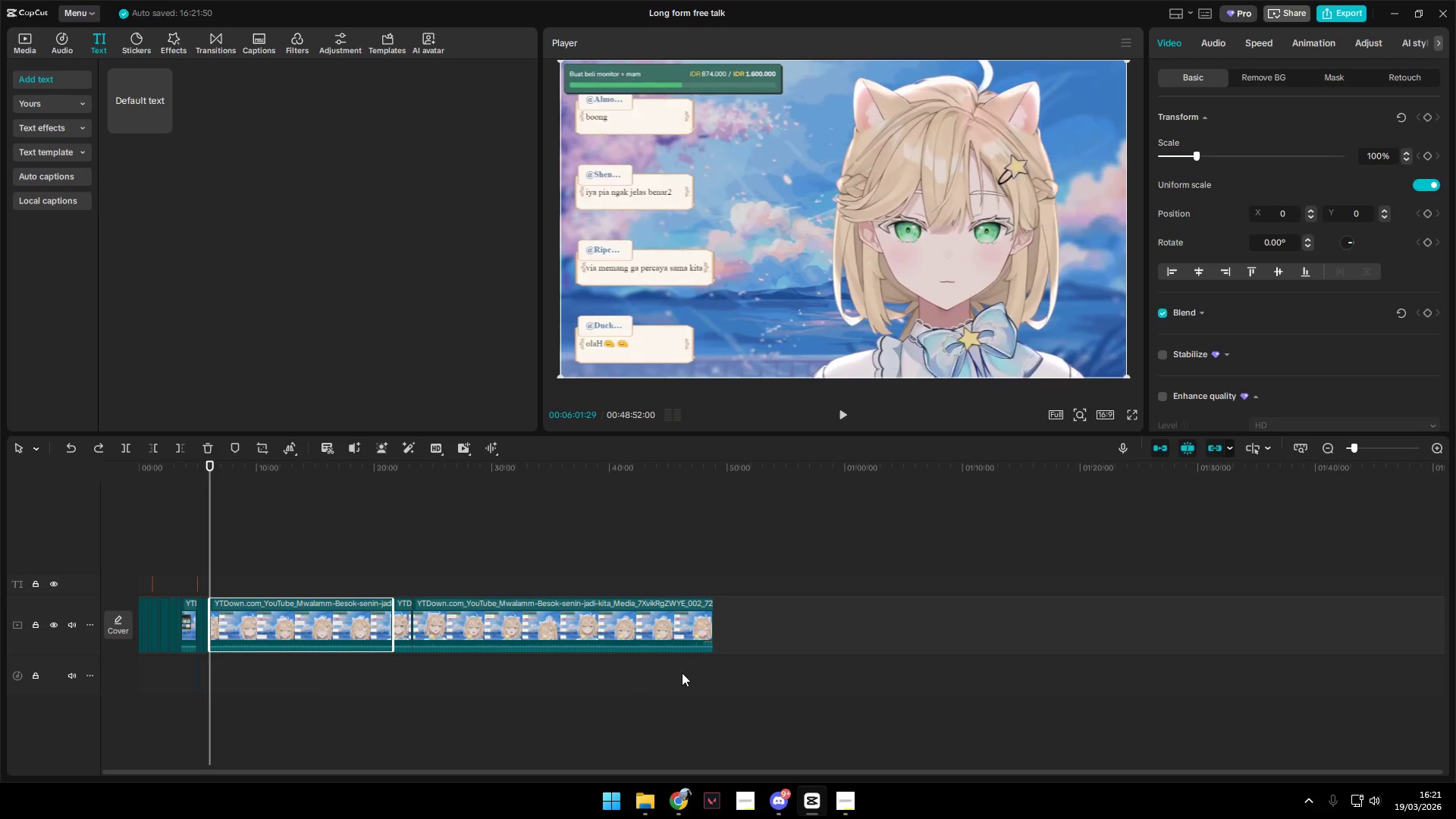 
key(Control+ControlLeft)
 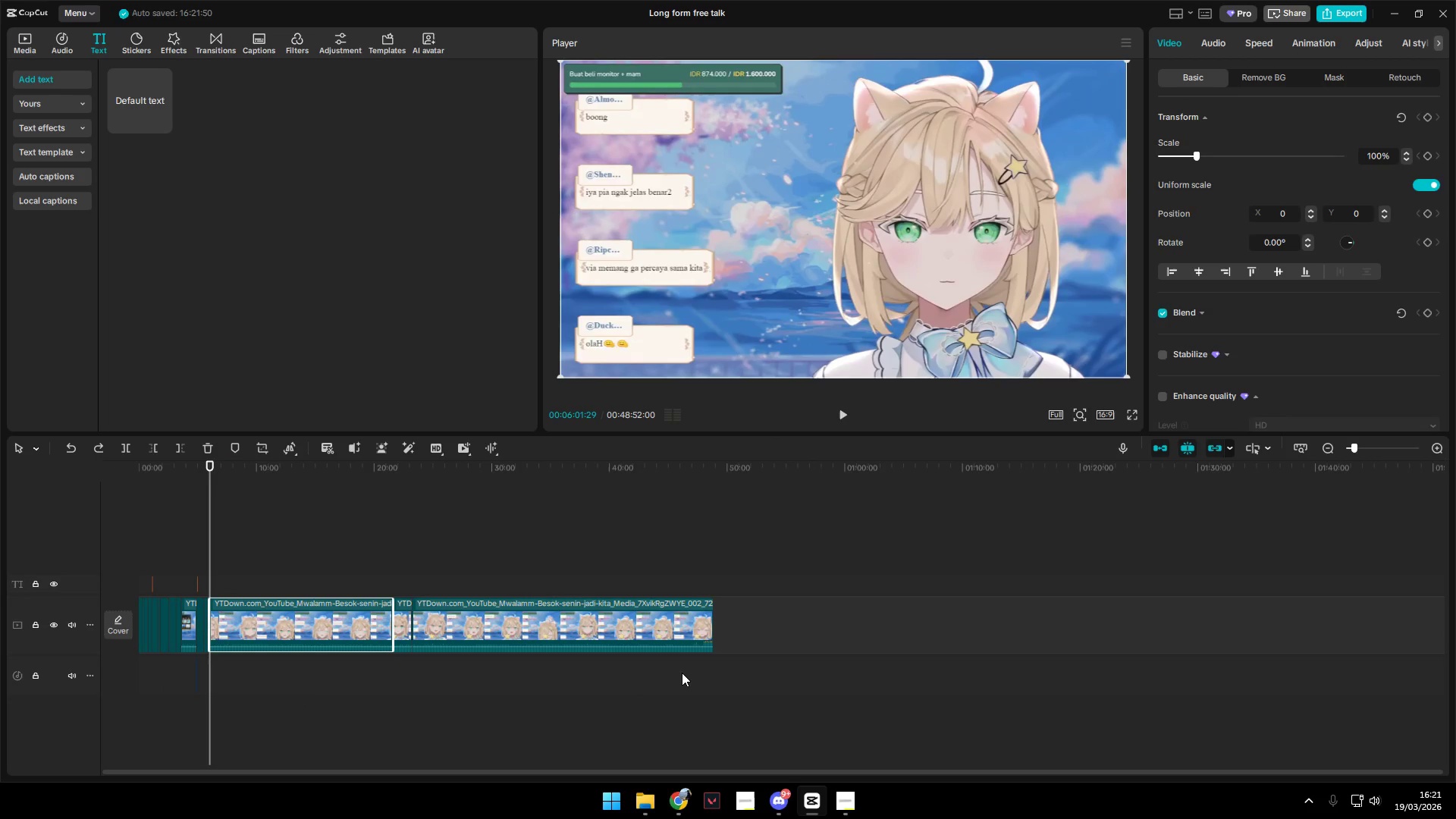 
key(Control+ControlLeft)
 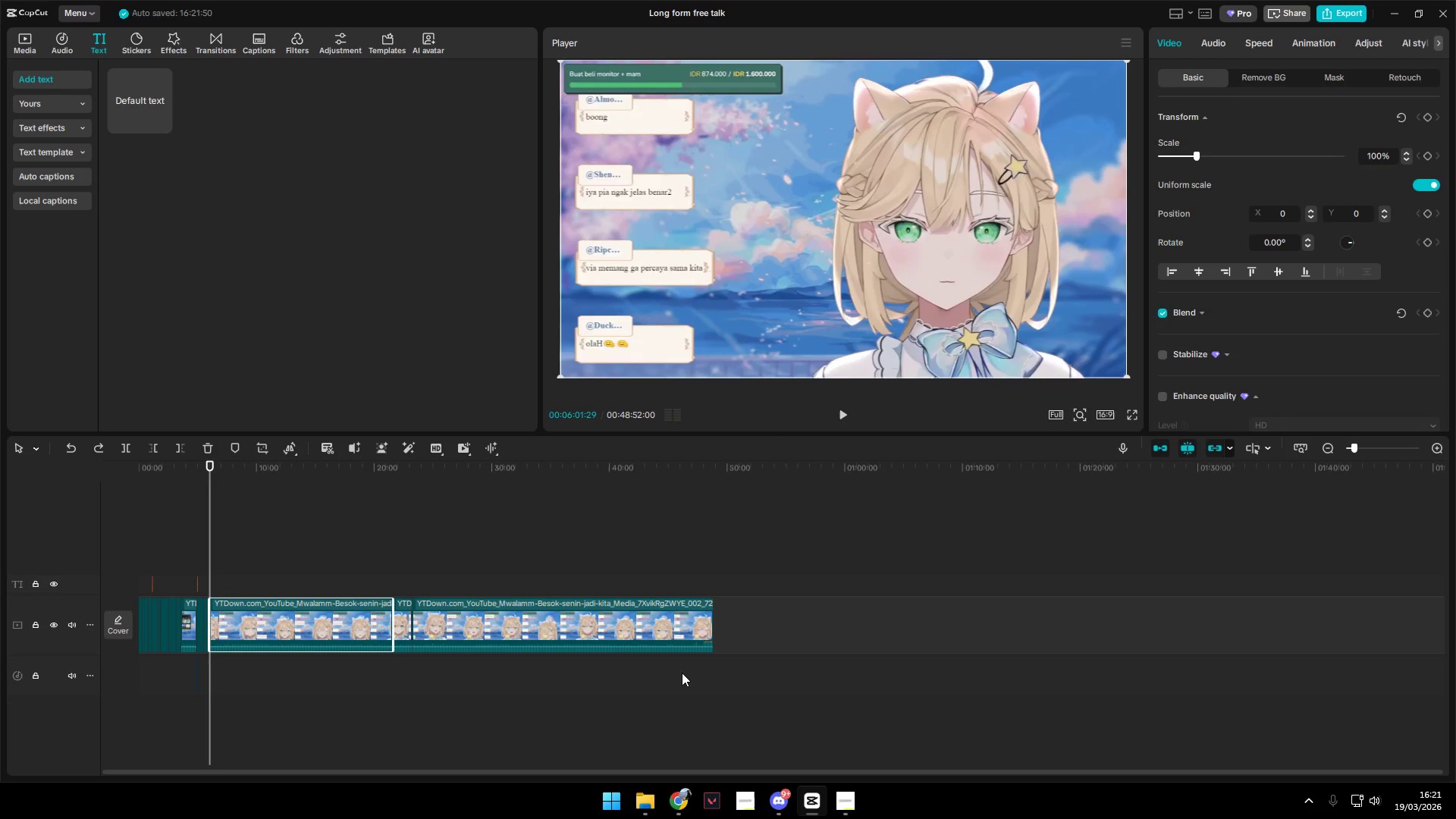 
key(Control+ControlLeft)
 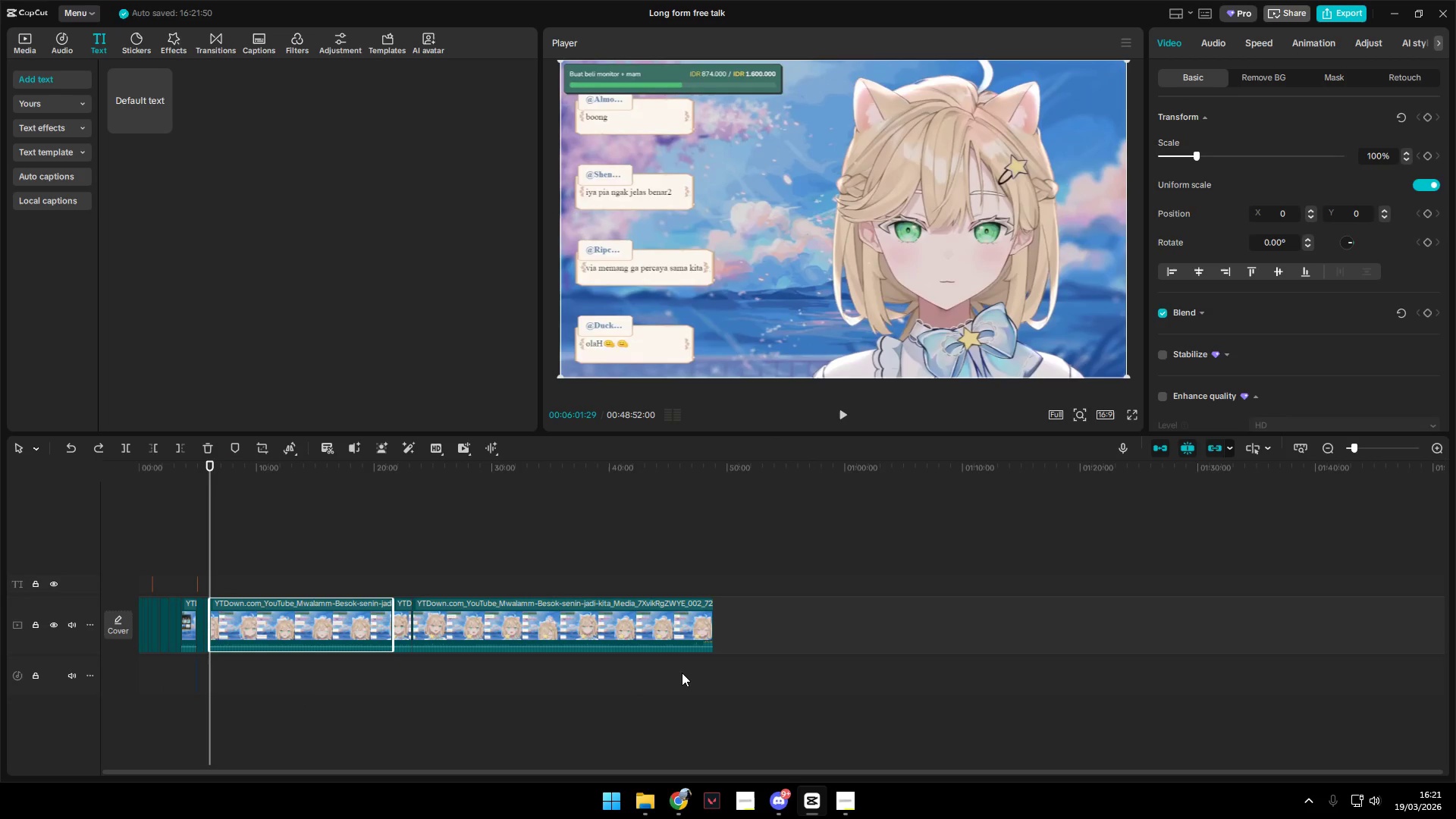 
key(Control+ControlLeft)
 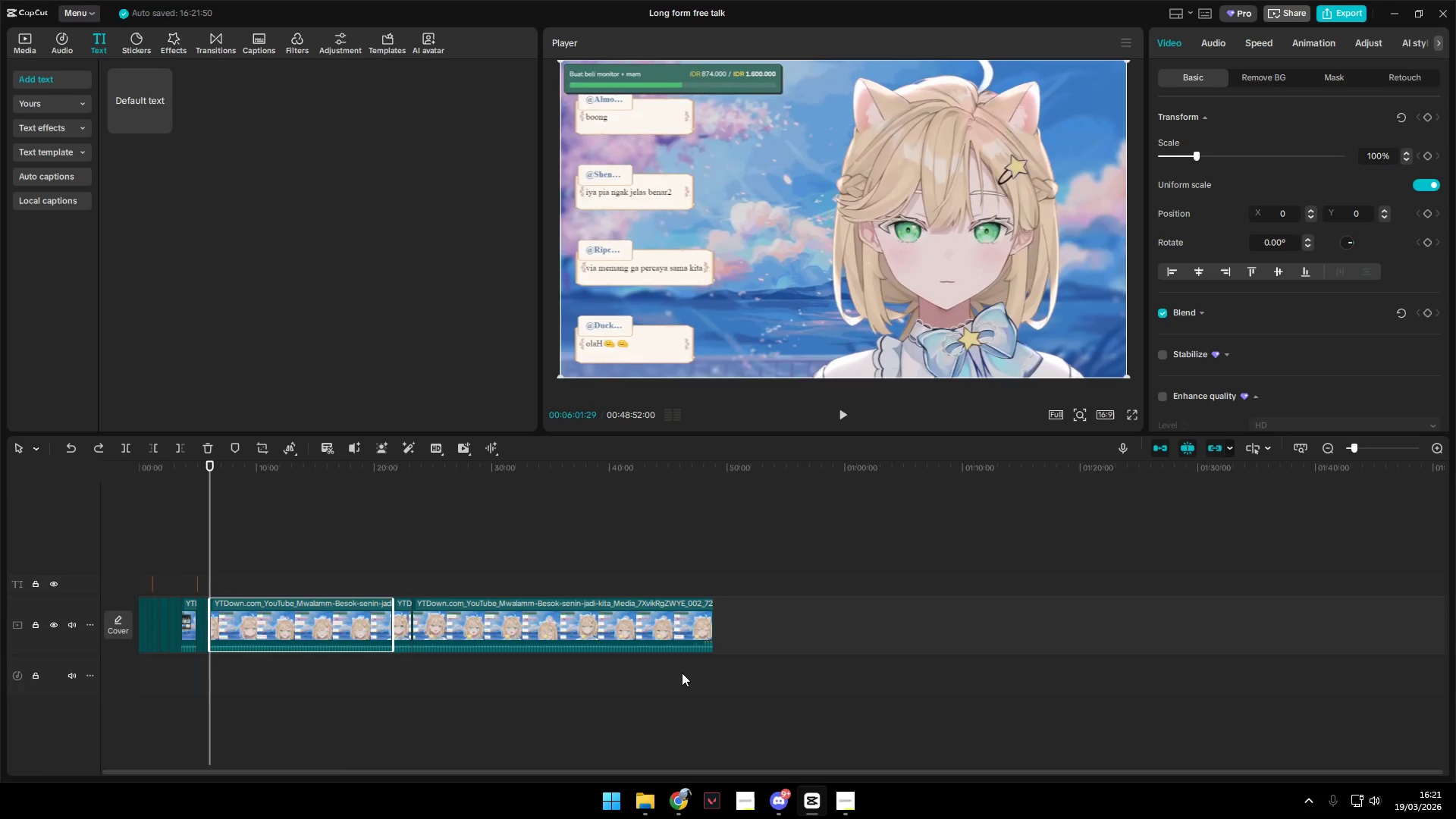 
wait(8.33)
 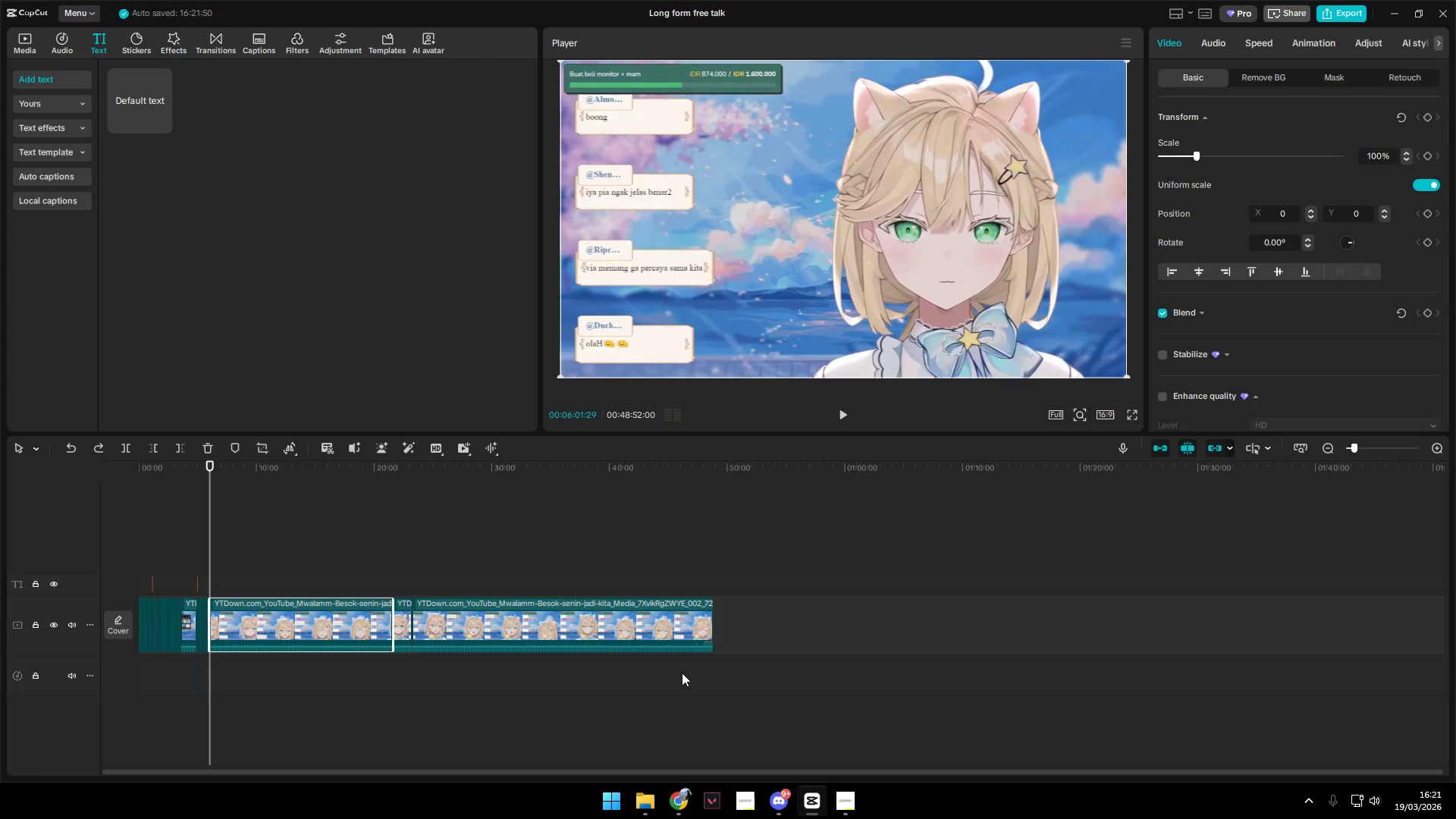 
hold_key(key=Backspace, duration=0.31)
 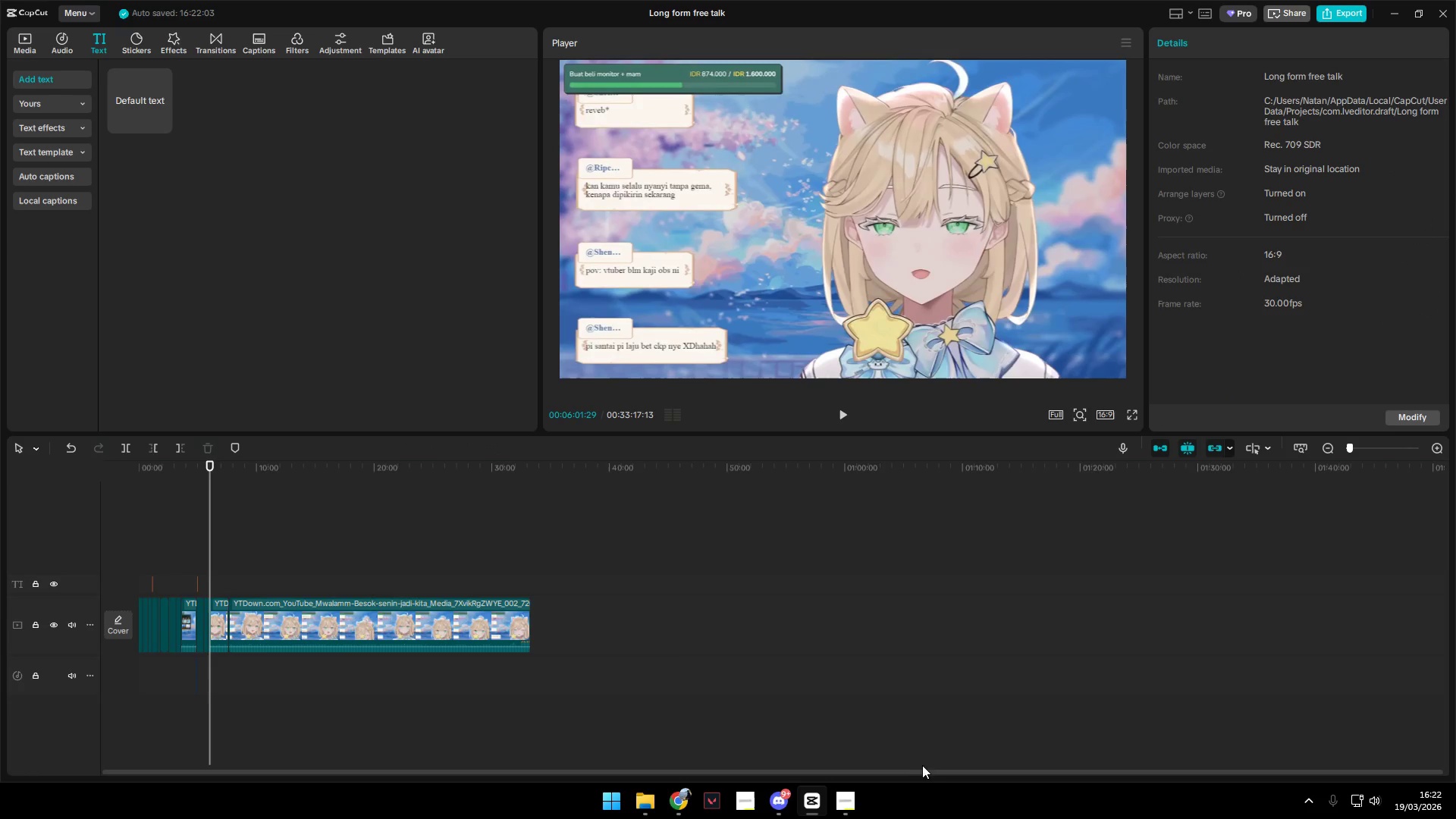 
left_click_drag(start_coordinate=[939, 770], to_coordinate=[965, 783])
 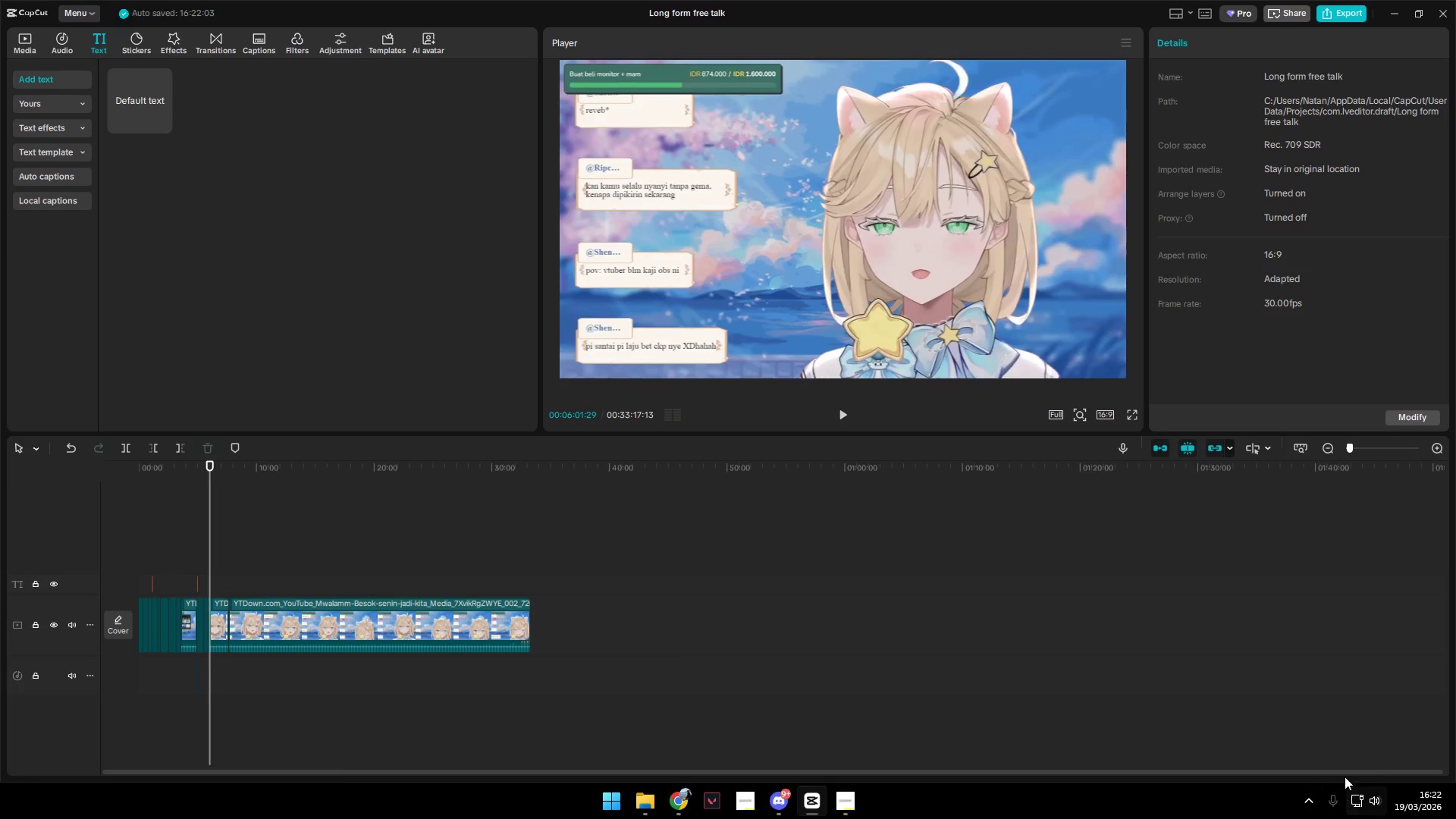 
key(Control+Z)
 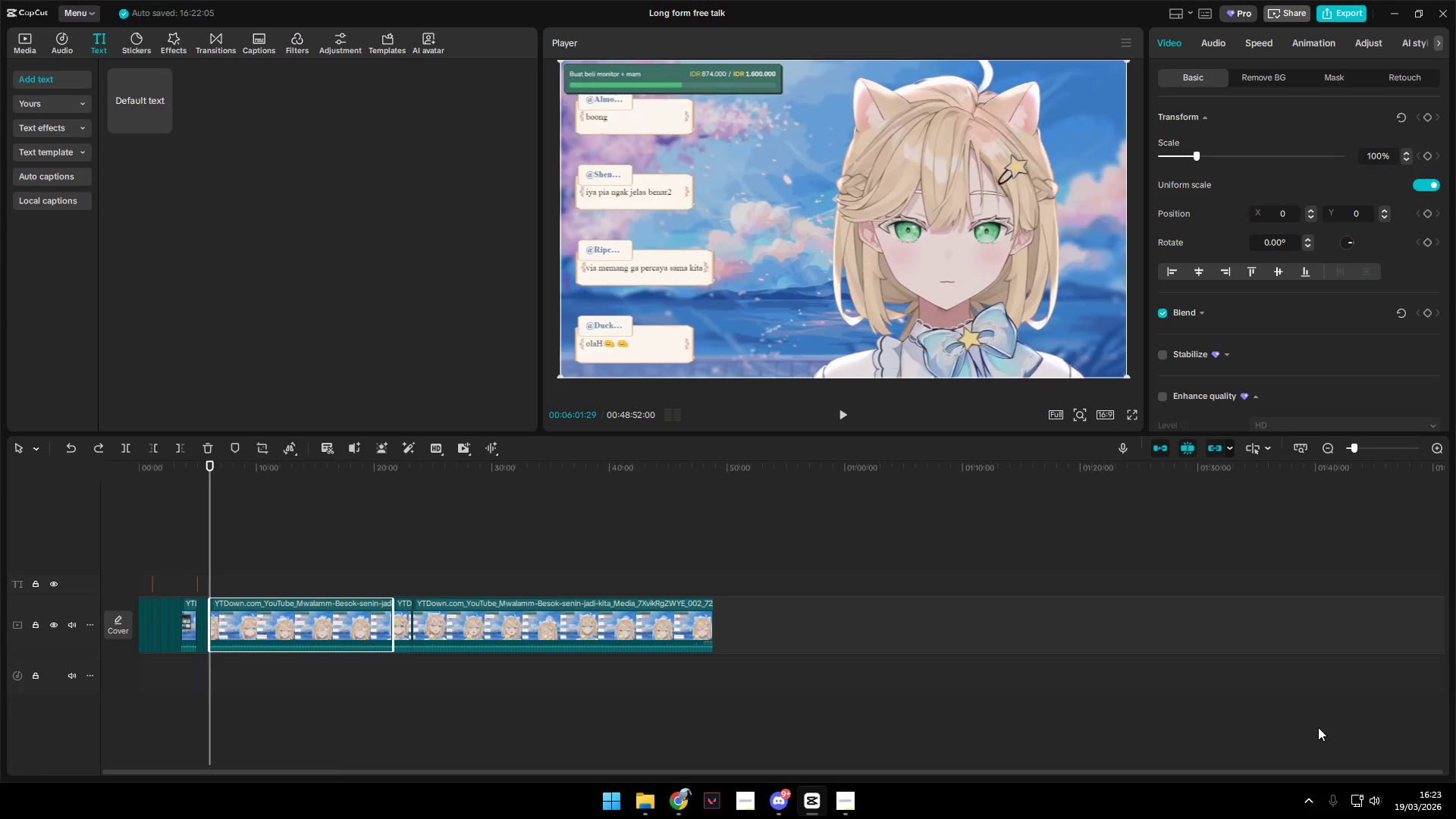 
wait(75.34)
 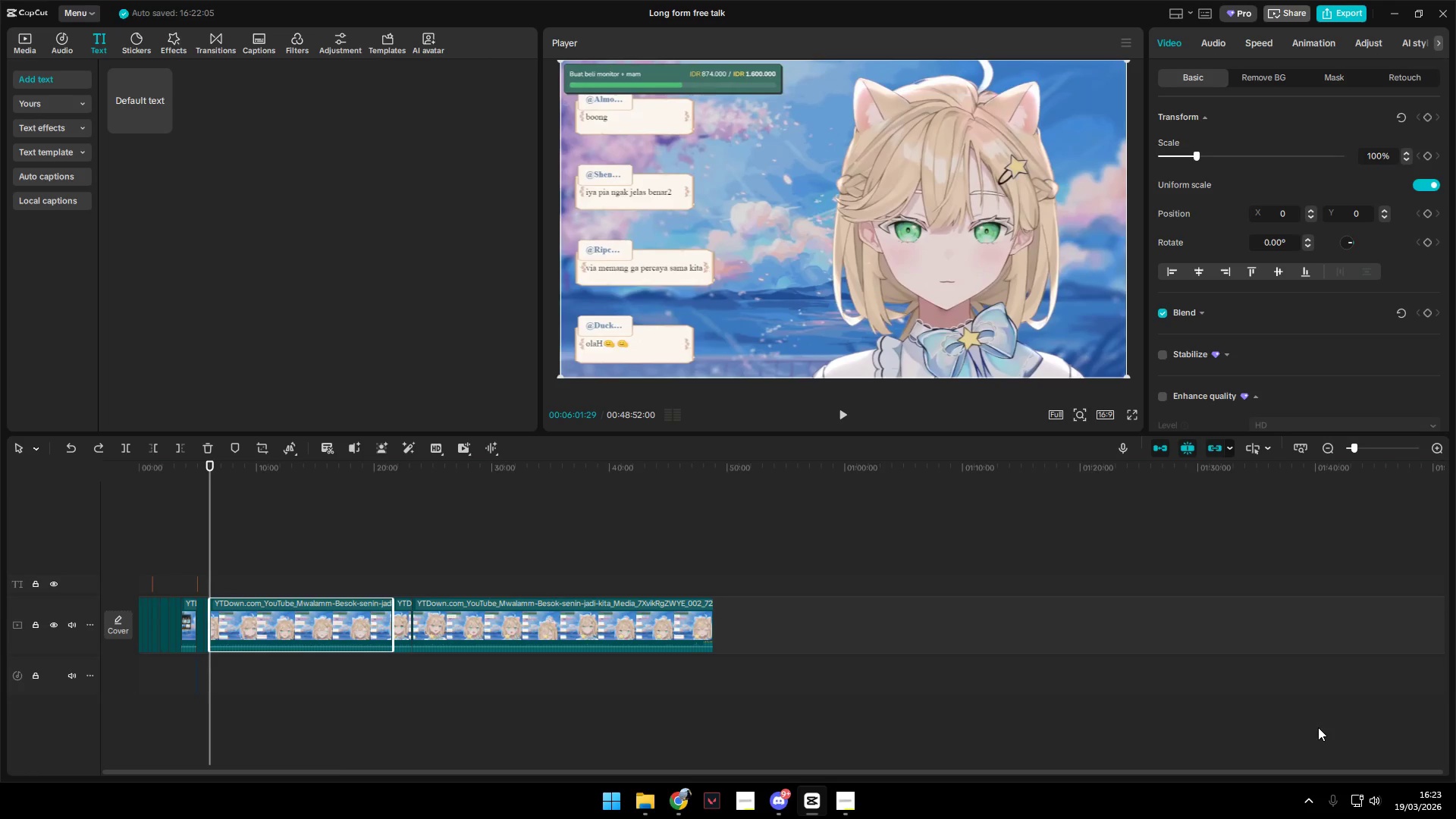 
left_click([842, 803])